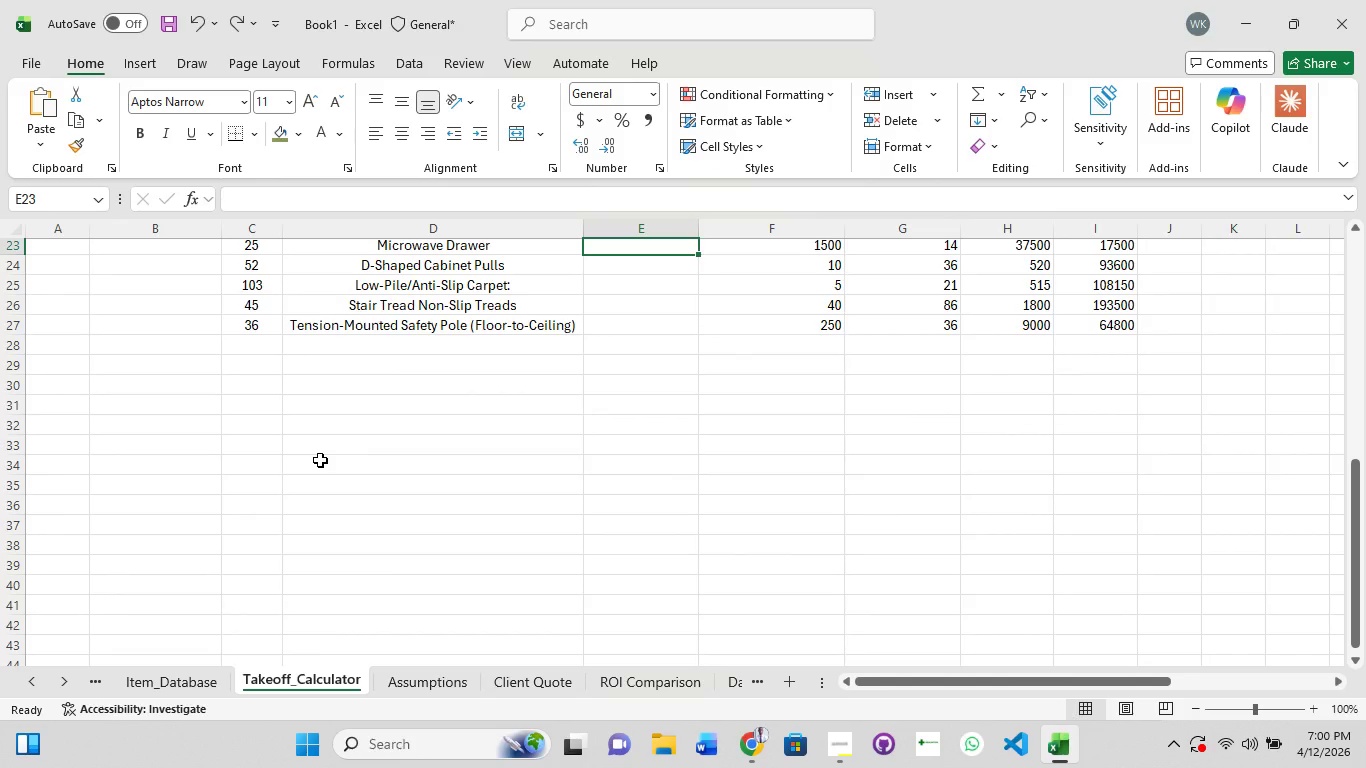 
wait(9.68)
 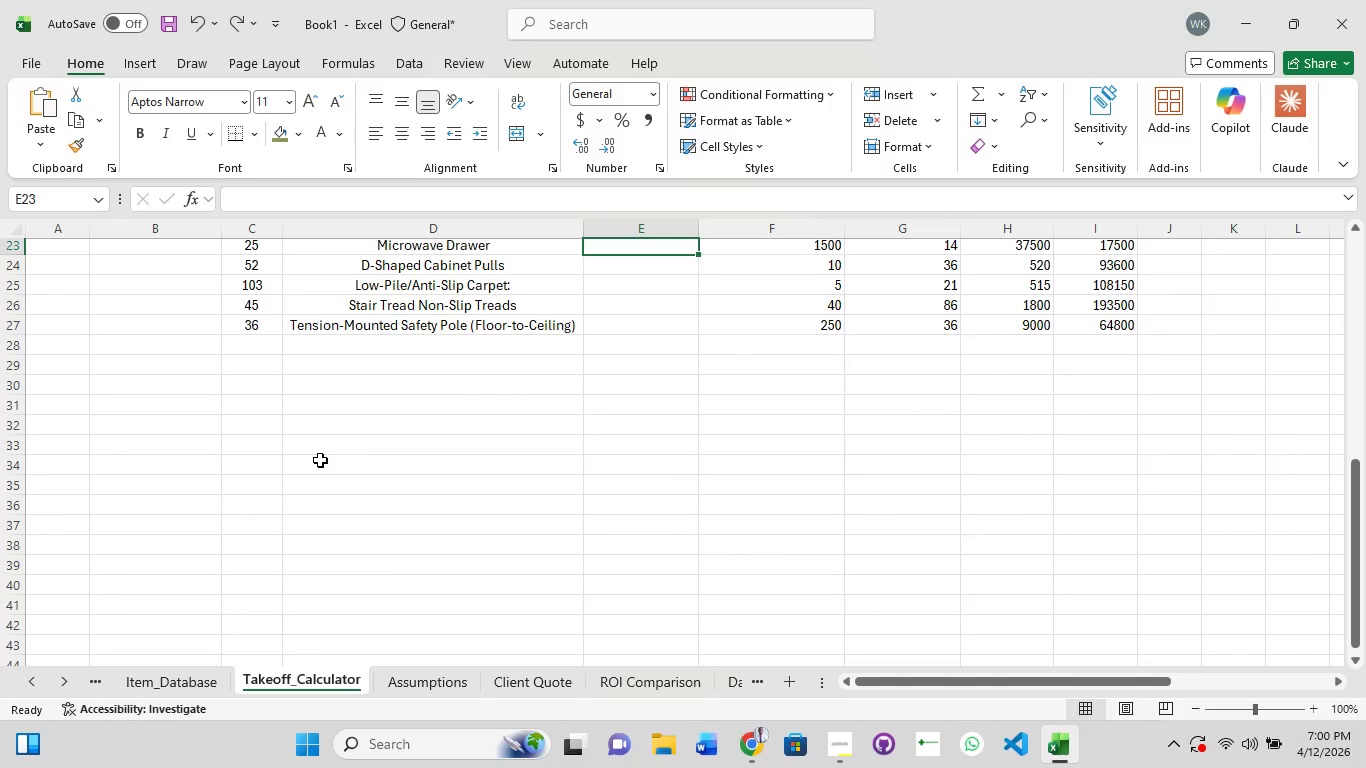 
left_click([169, 675])
 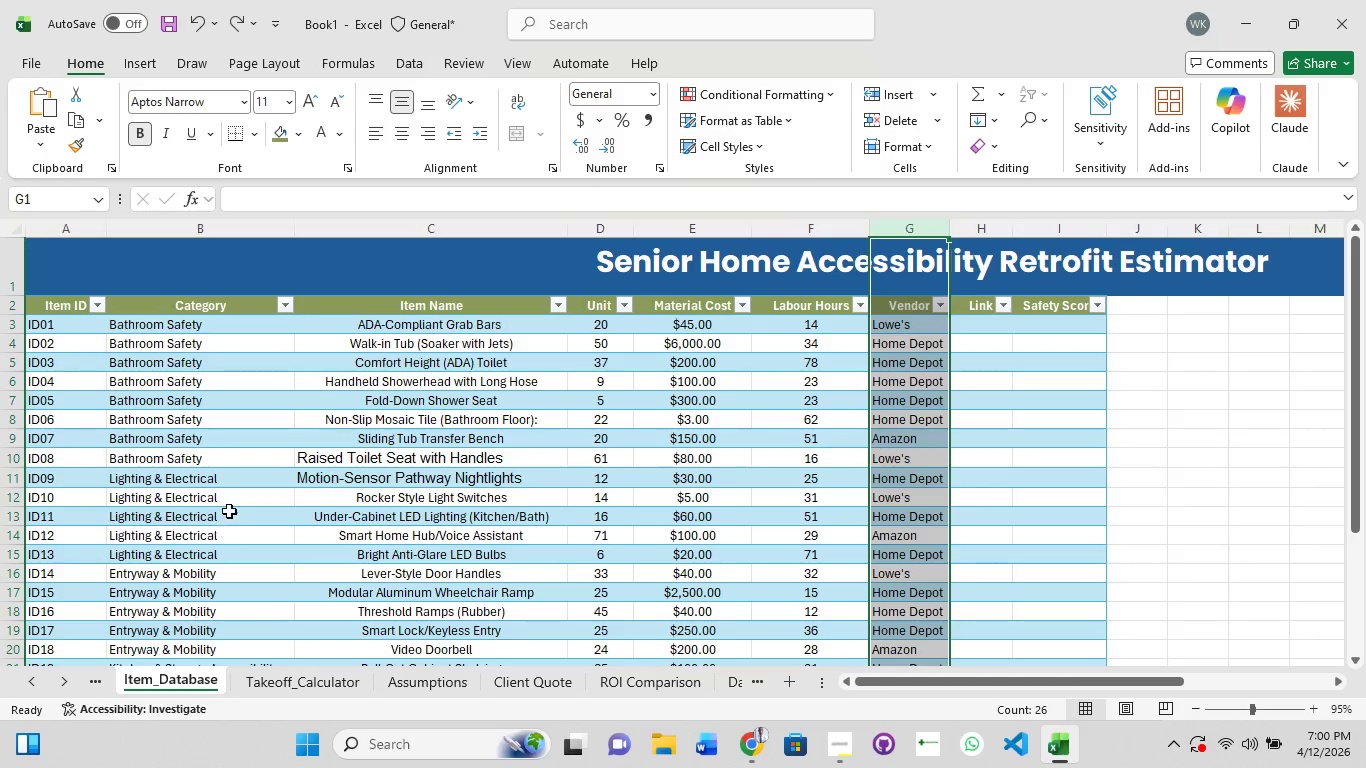 
scroll: coordinate [229, 511], scroll_direction: down, amount: 4.0
 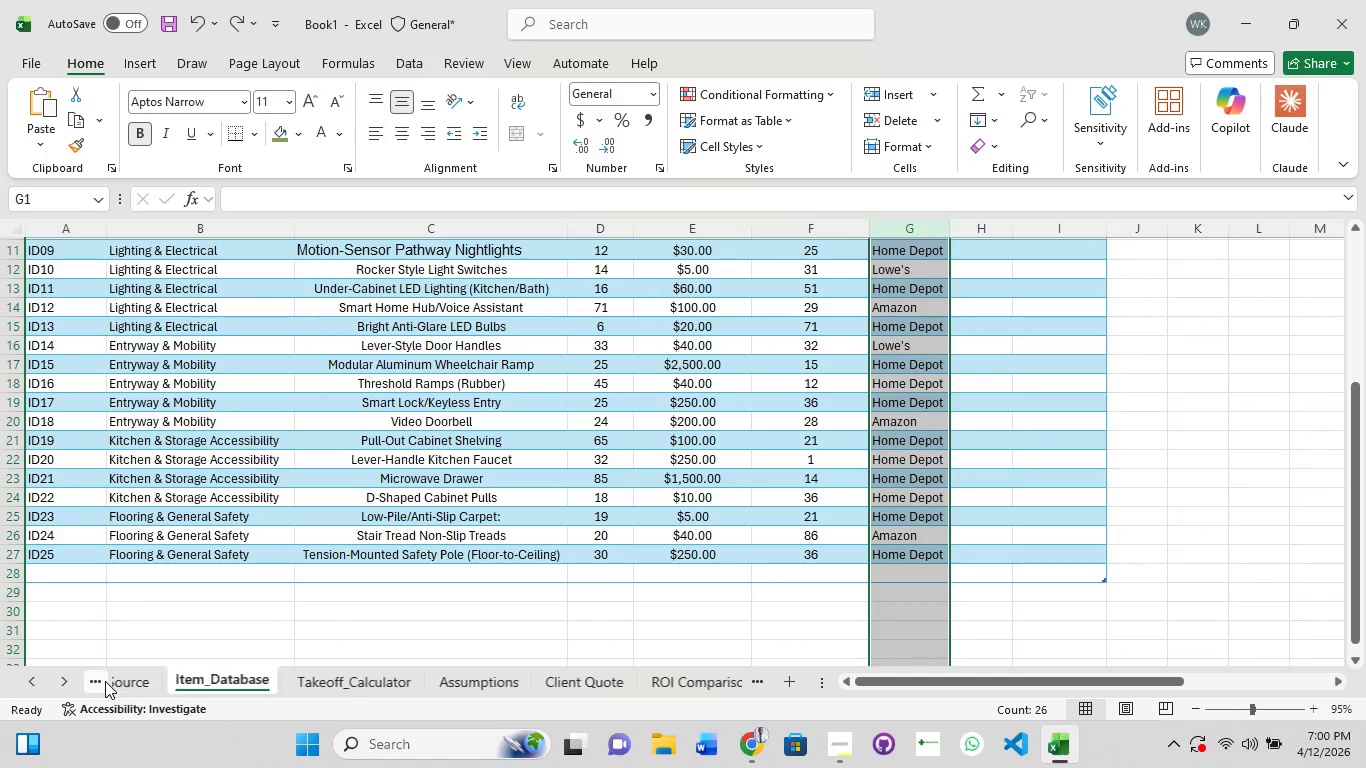 
left_click([105, 681])
 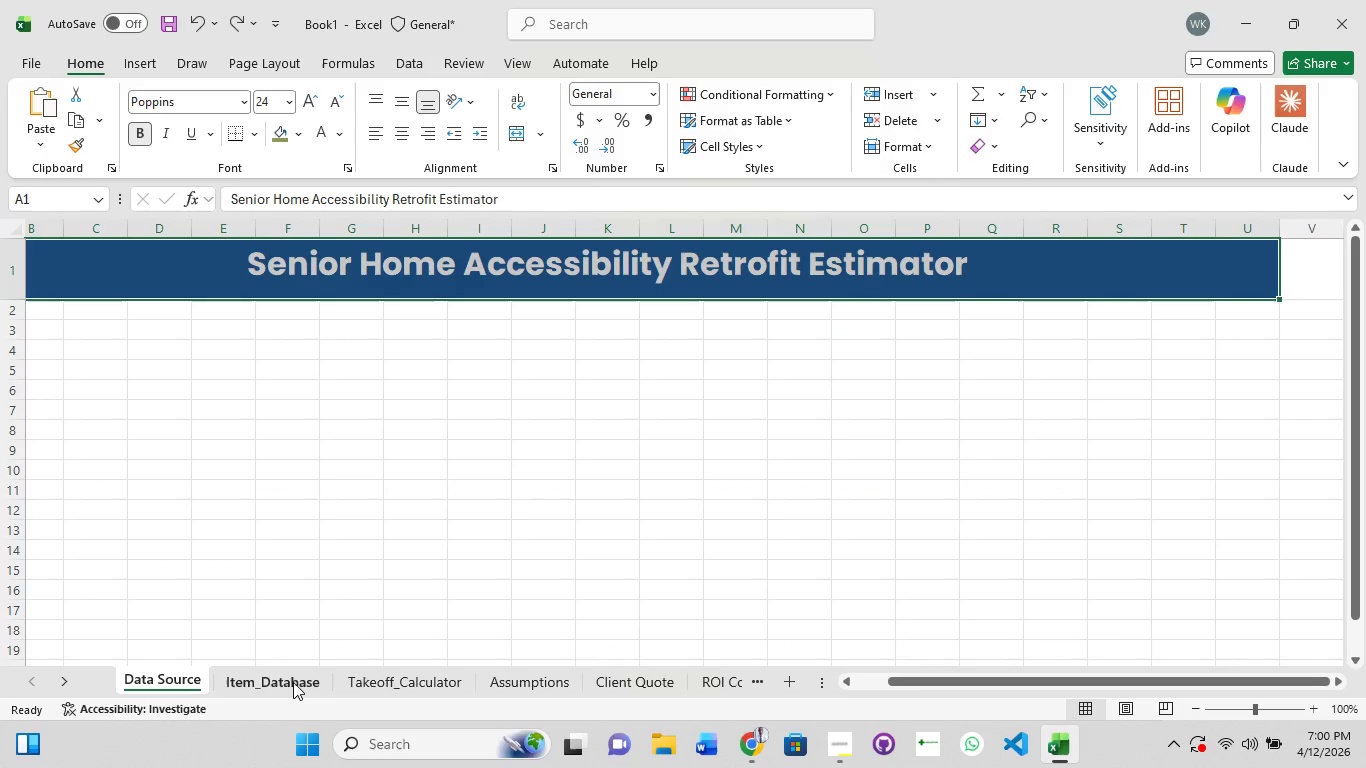 
left_click([293, 682])
 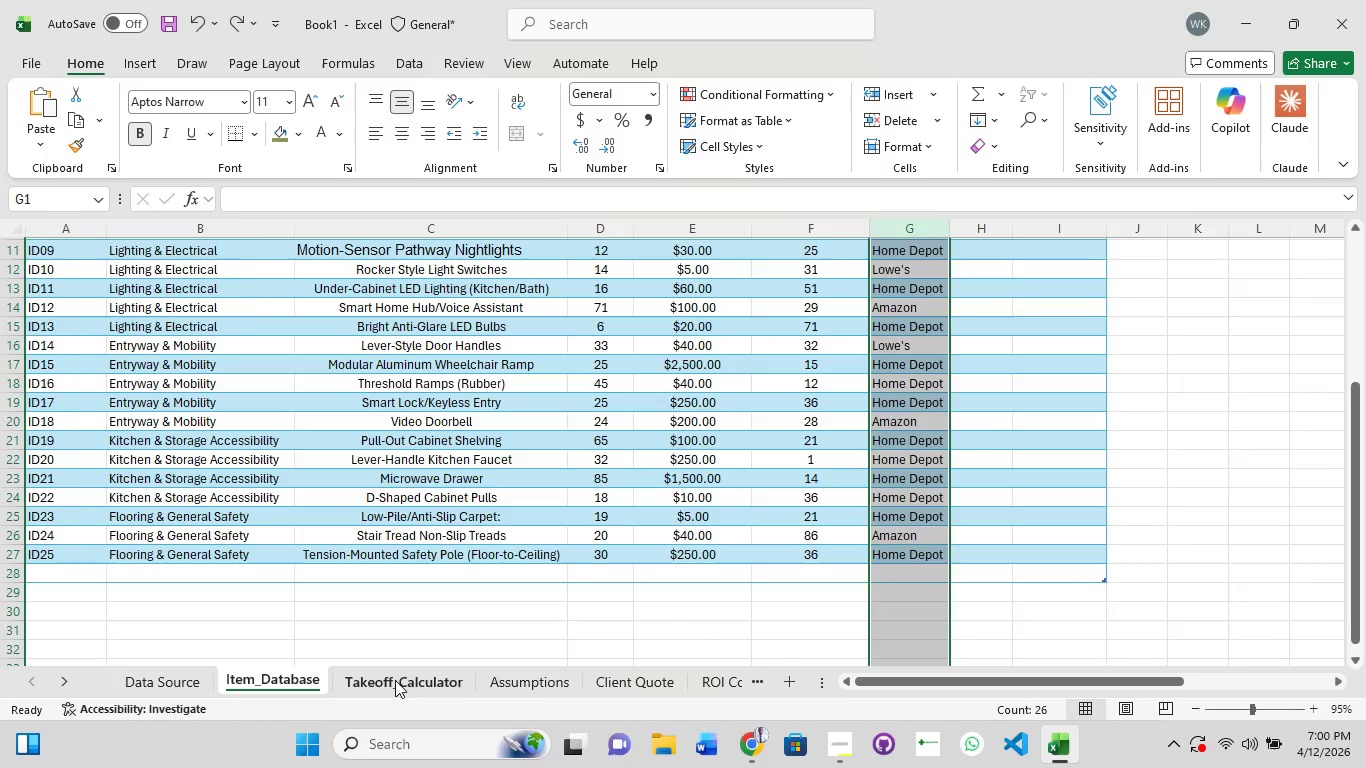 
left_click([395, 680])
 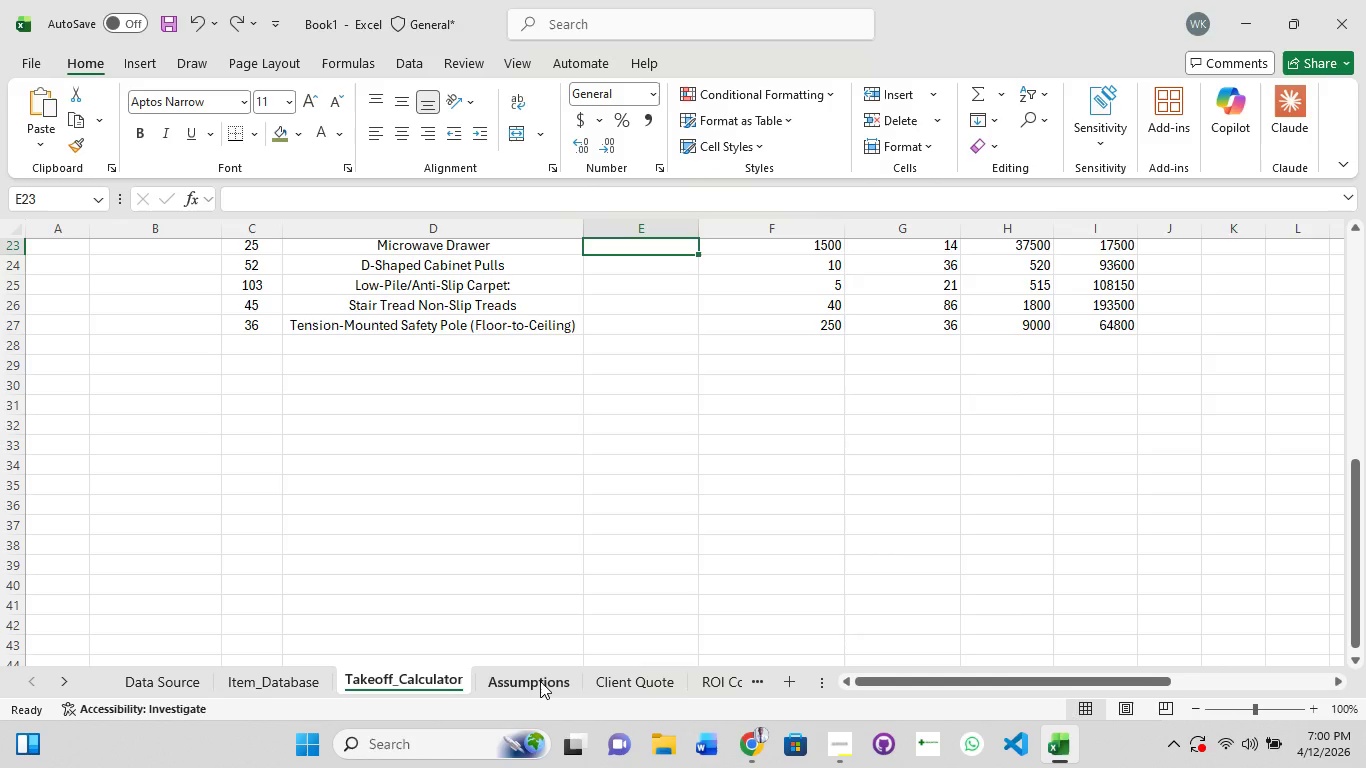 
left_click([540, 681])
 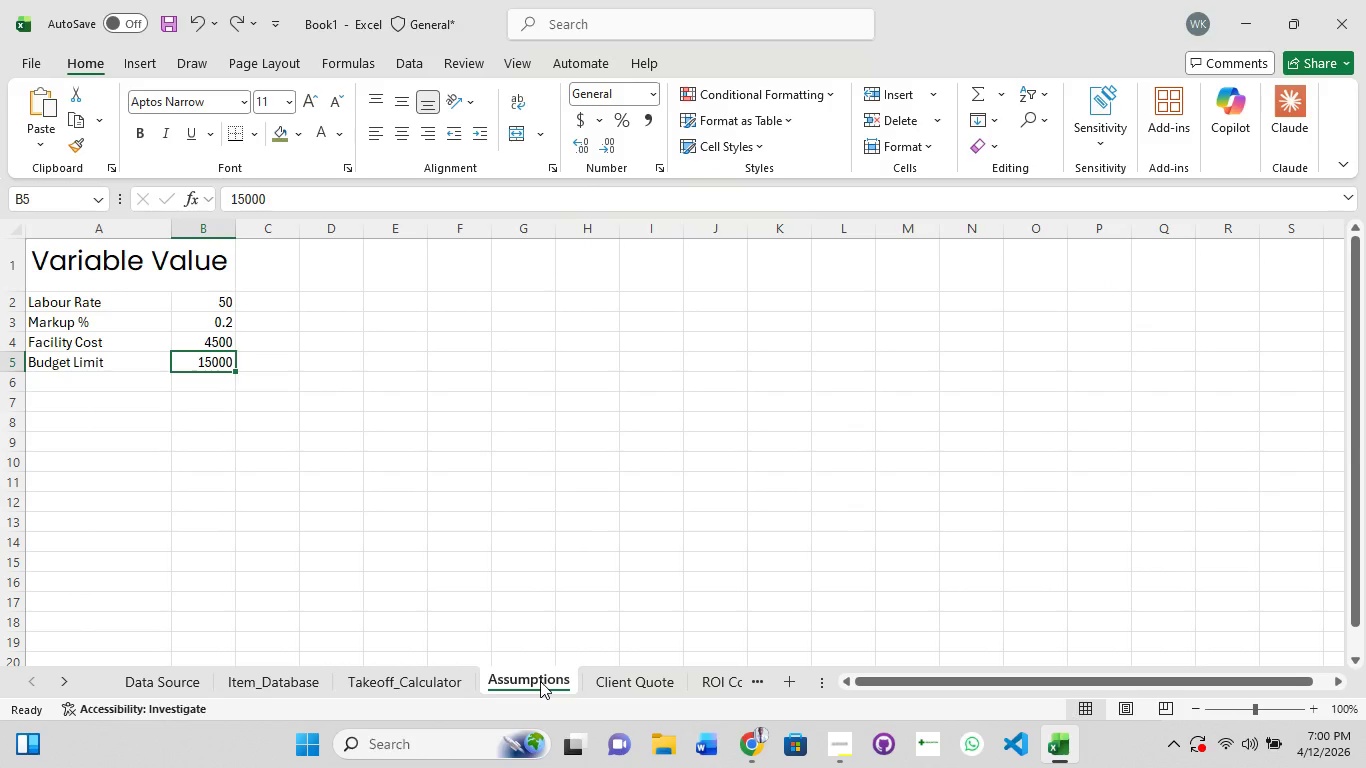 
left_click([403, 679])
 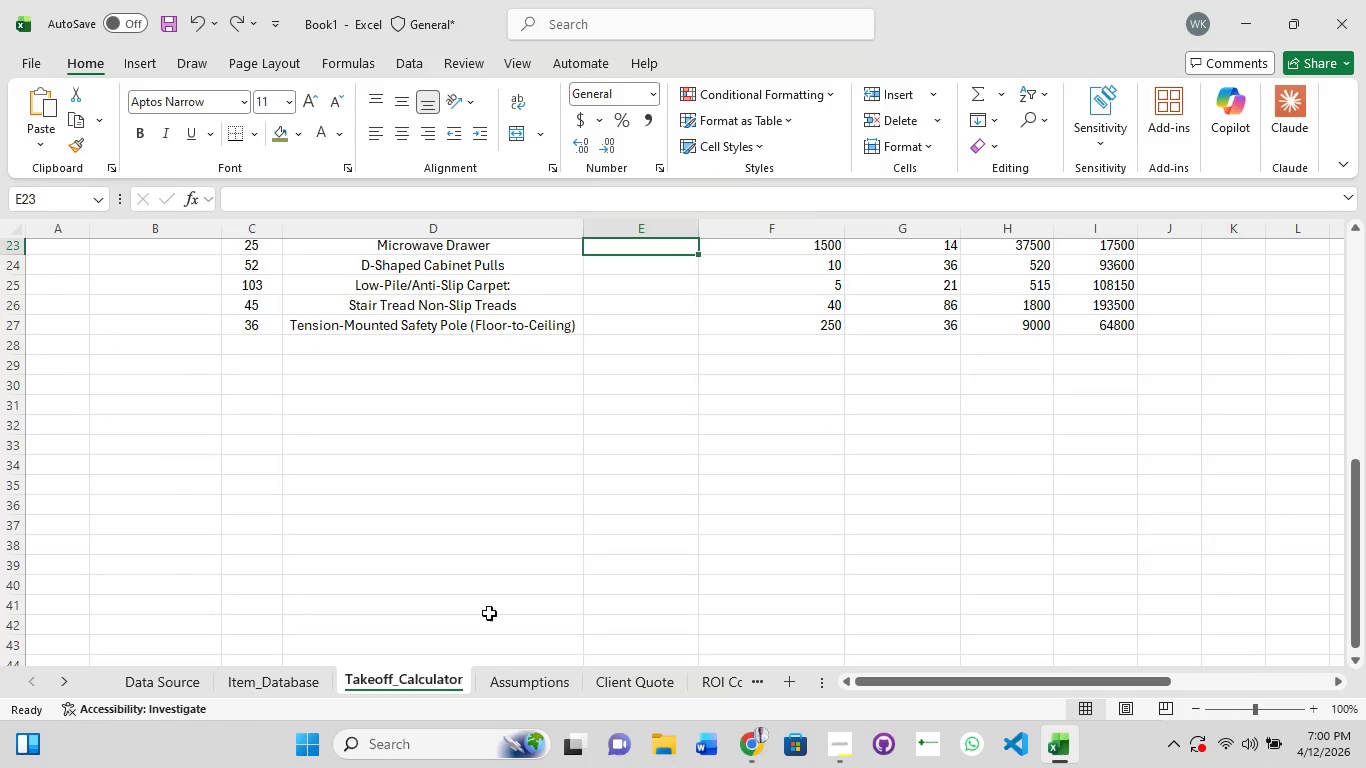 
scroll: coordinate [550, 565], scroll_direction: up, amount: 4.0
 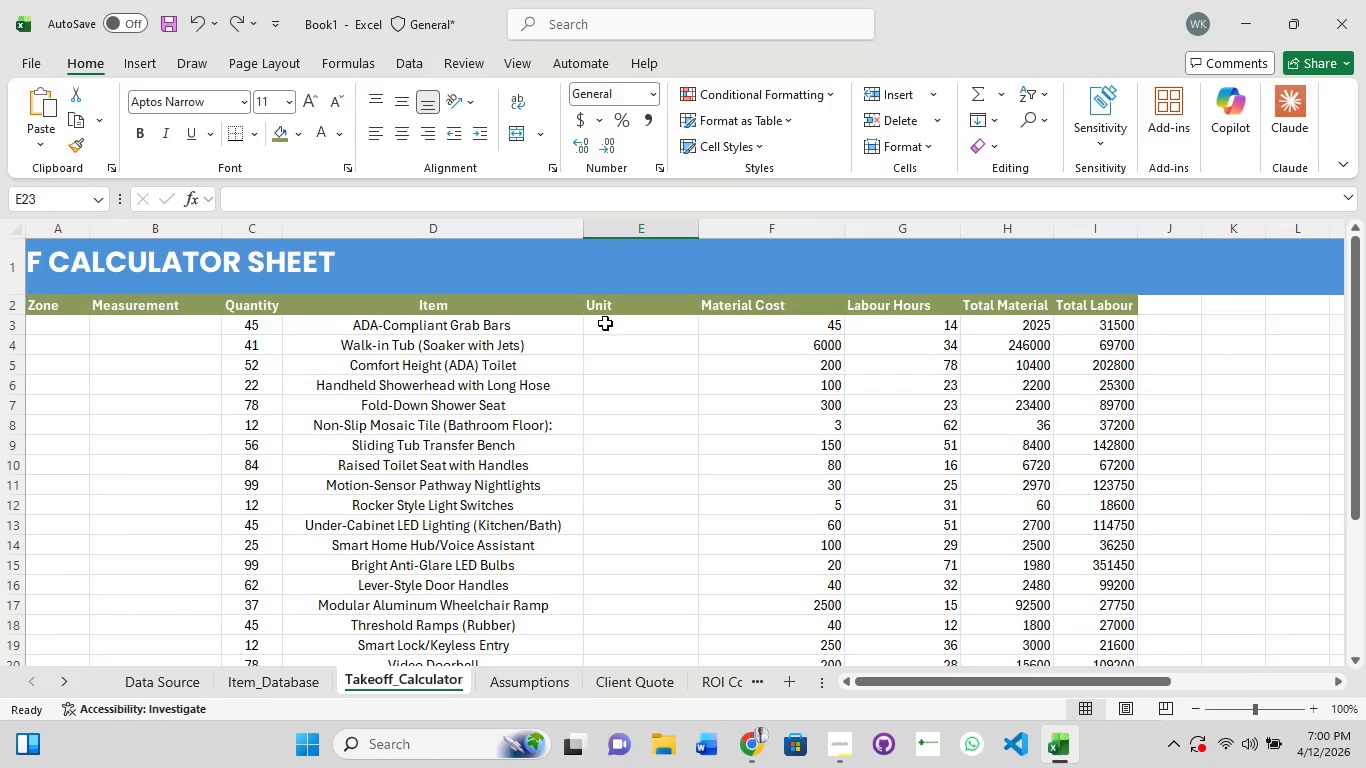 
left_click([605, 323])
 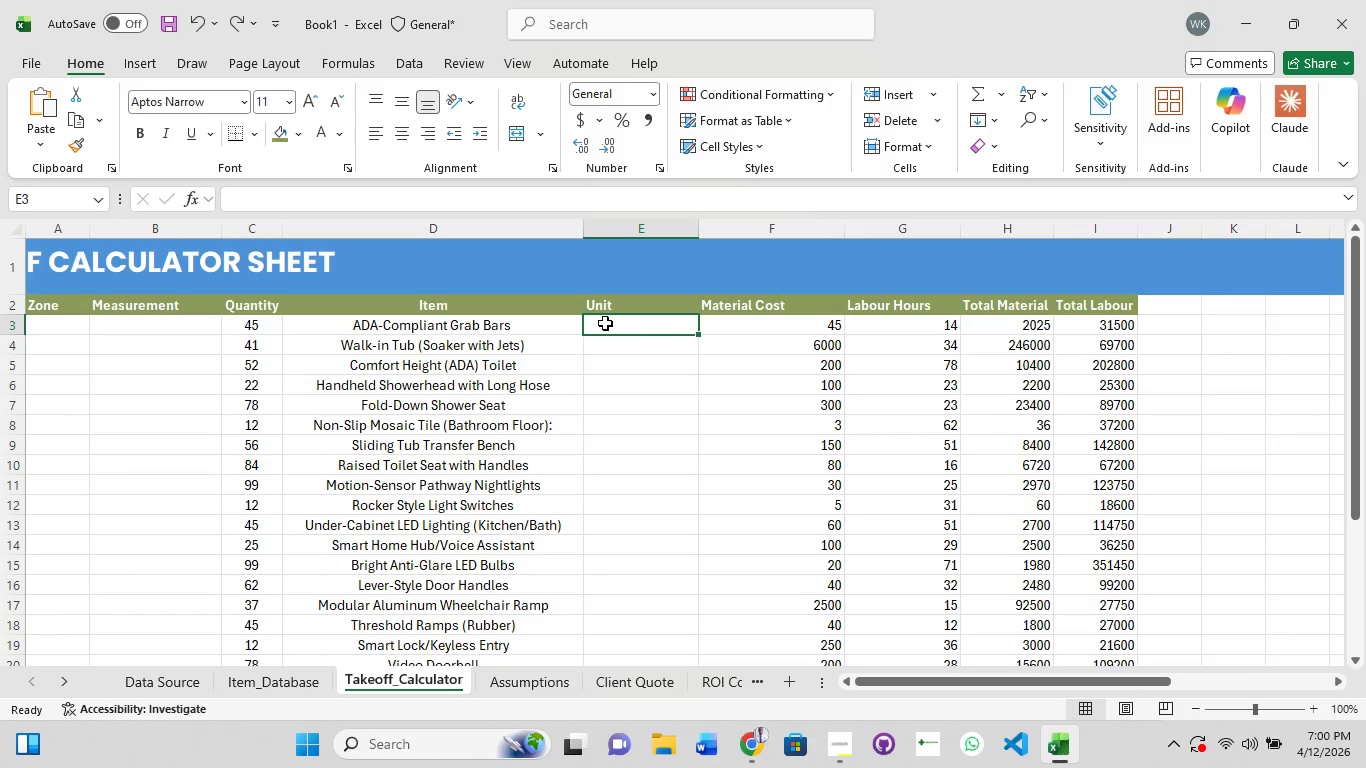 
left_click([605, 323])
 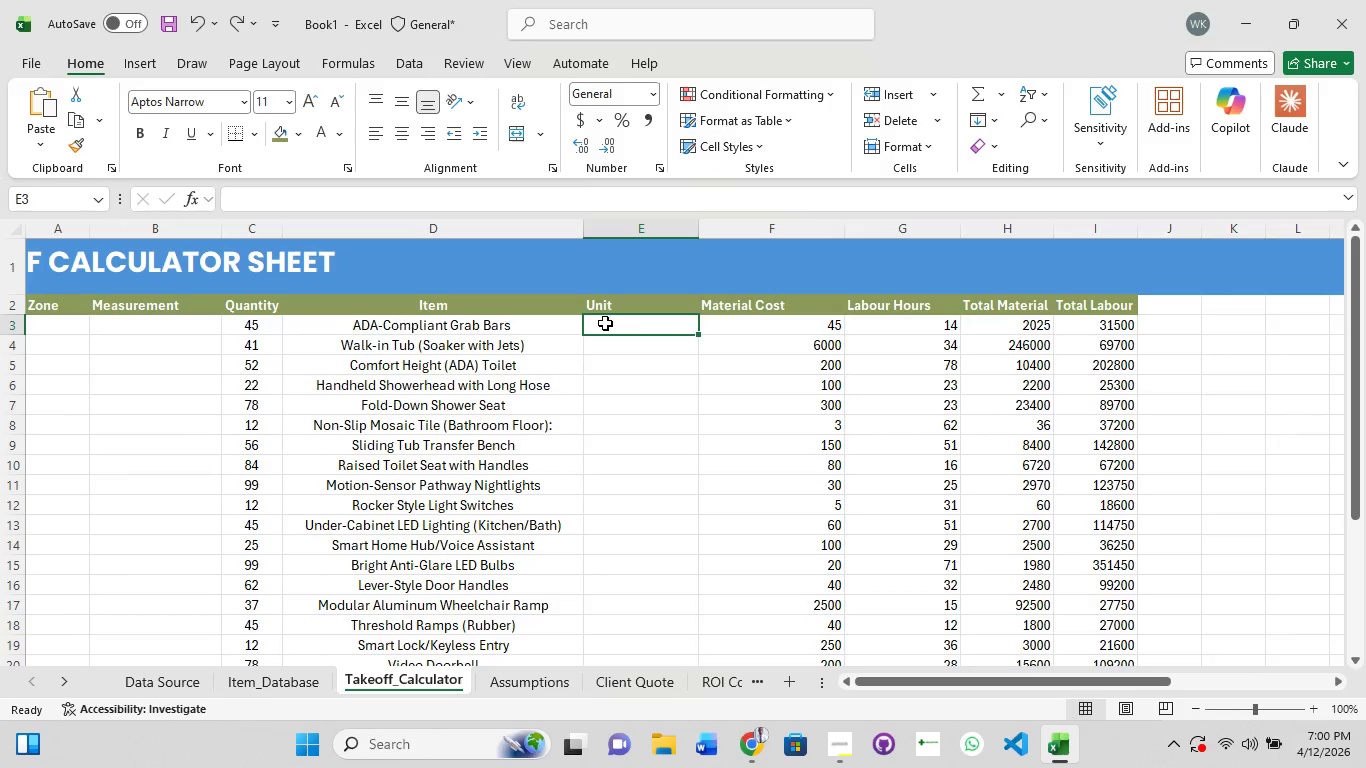 
left_click([605, 323])
 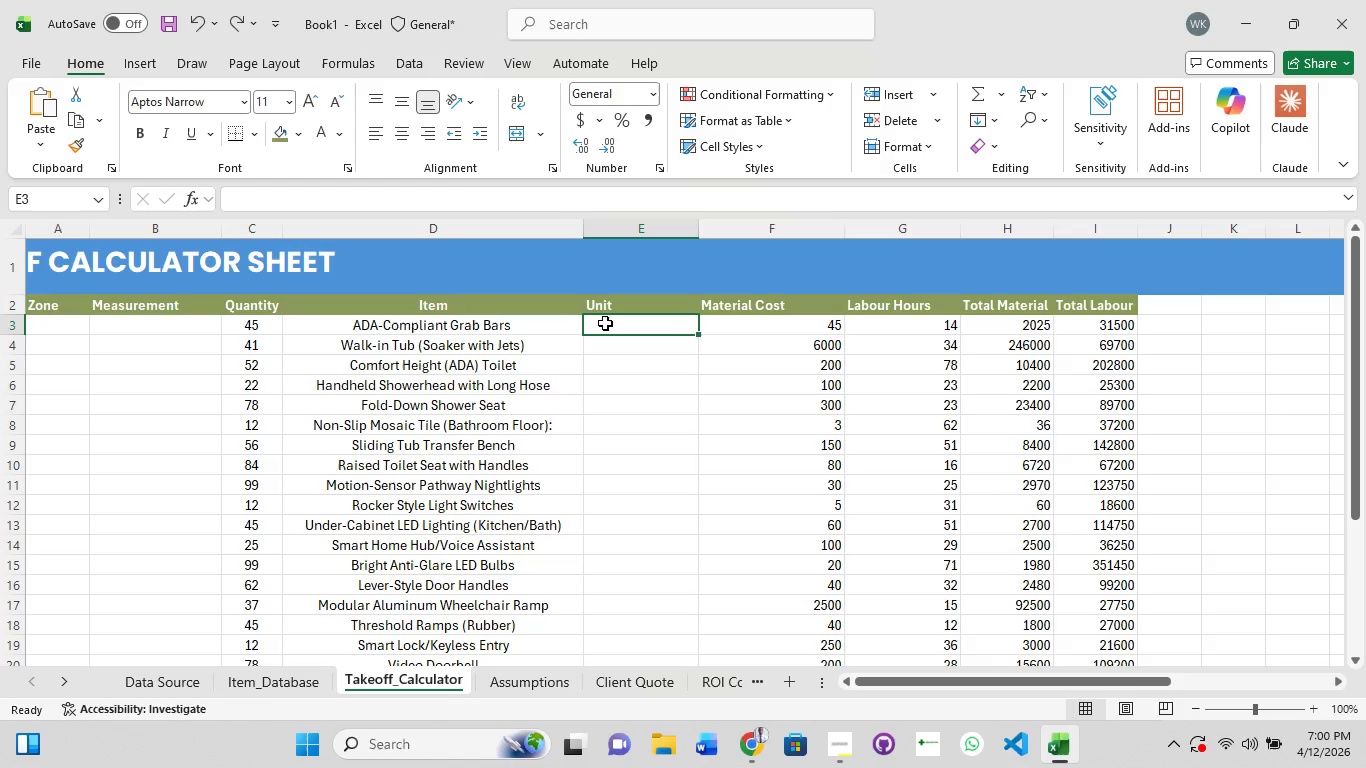 
left_click([605, 323])
 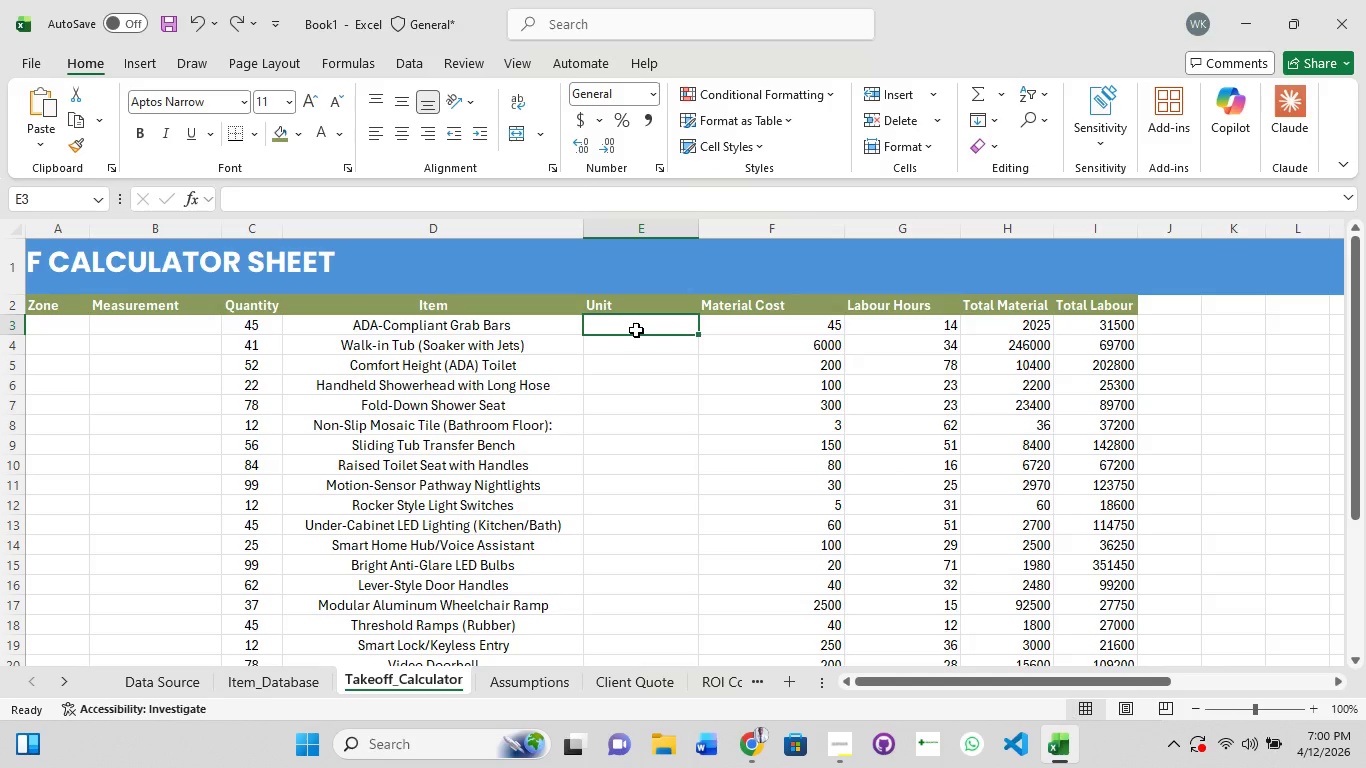 
left_click([636, 330])
 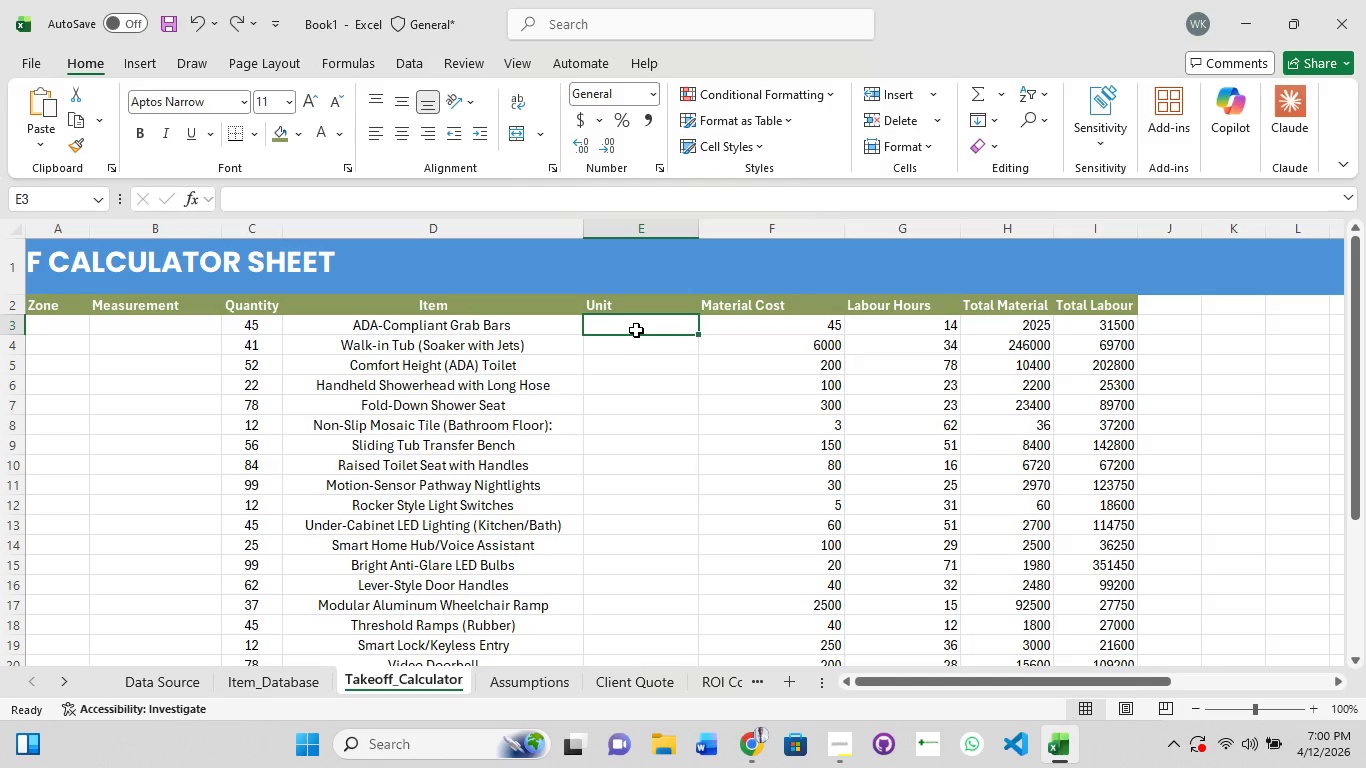 
left_click([636, 330])
 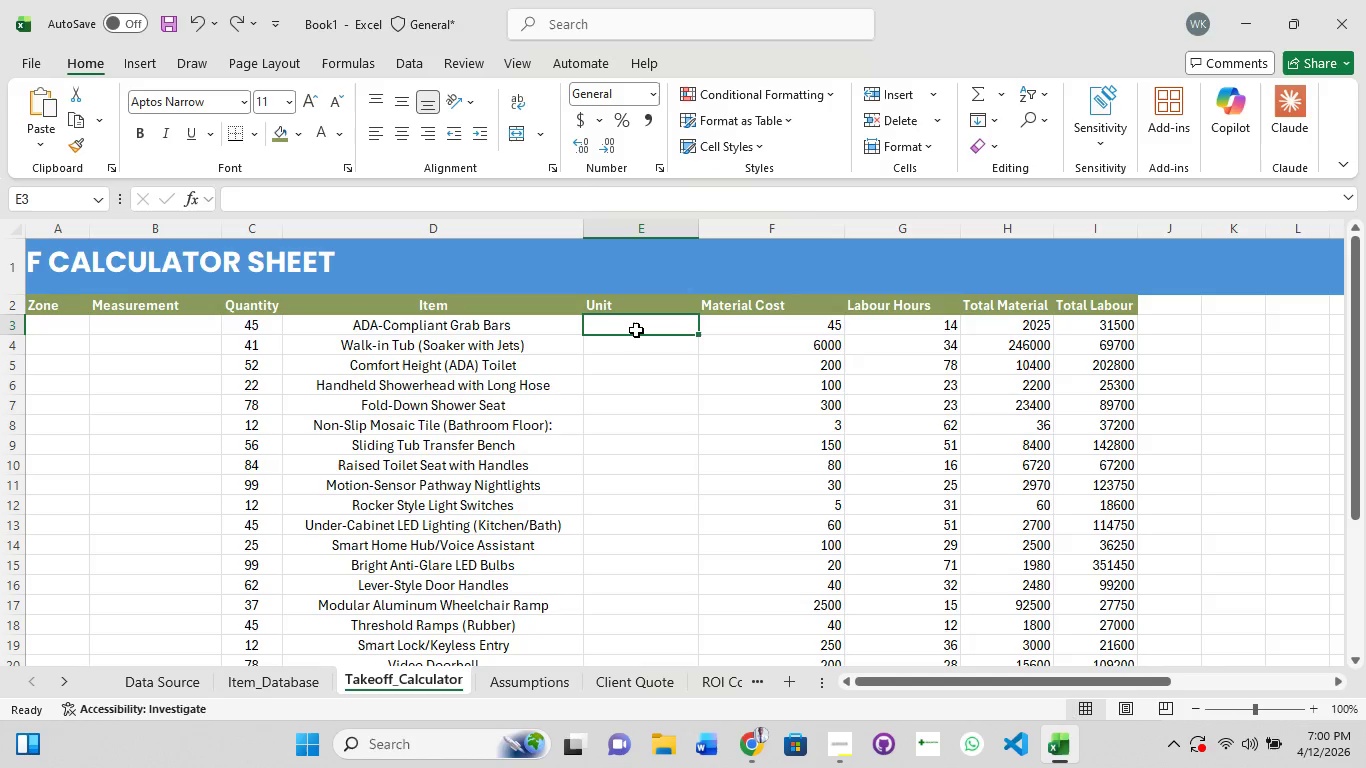 
left_click([636, 330])
 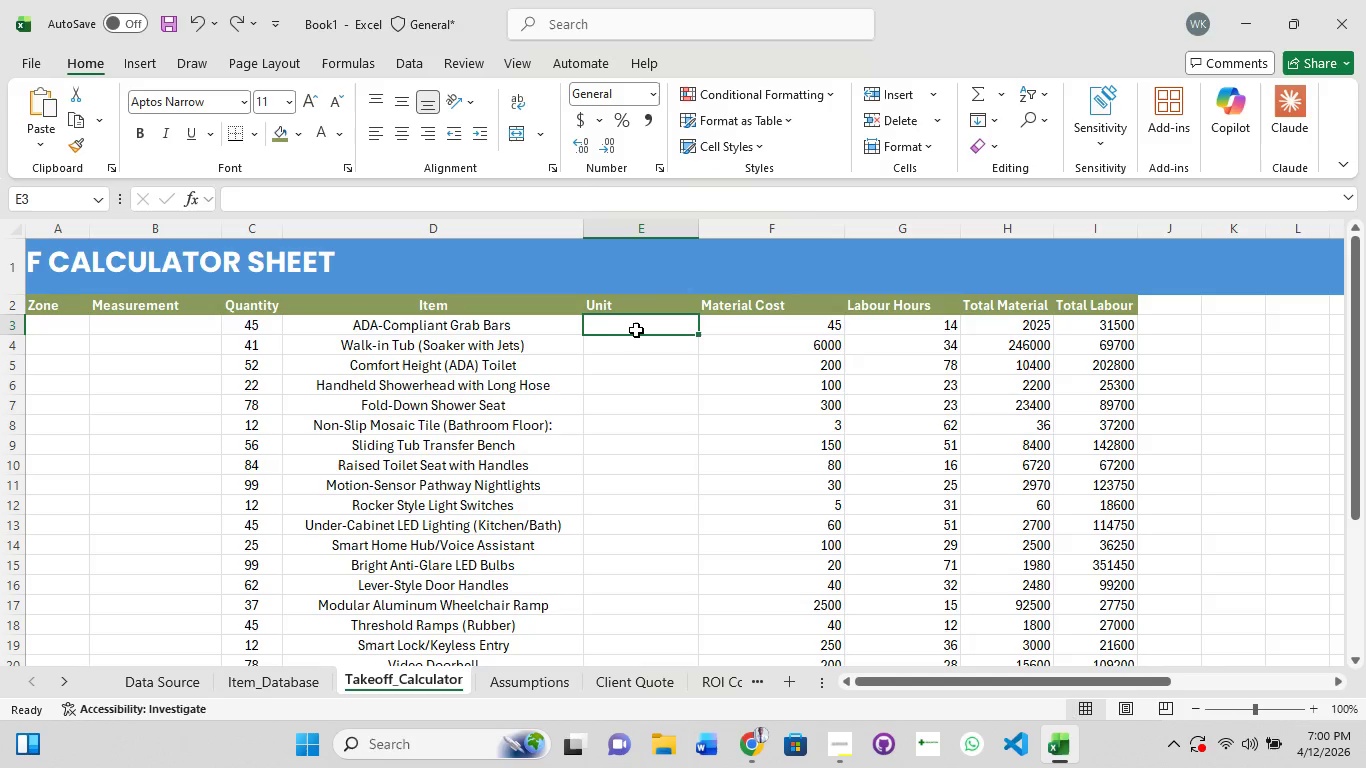 
left_click([636, 330])
 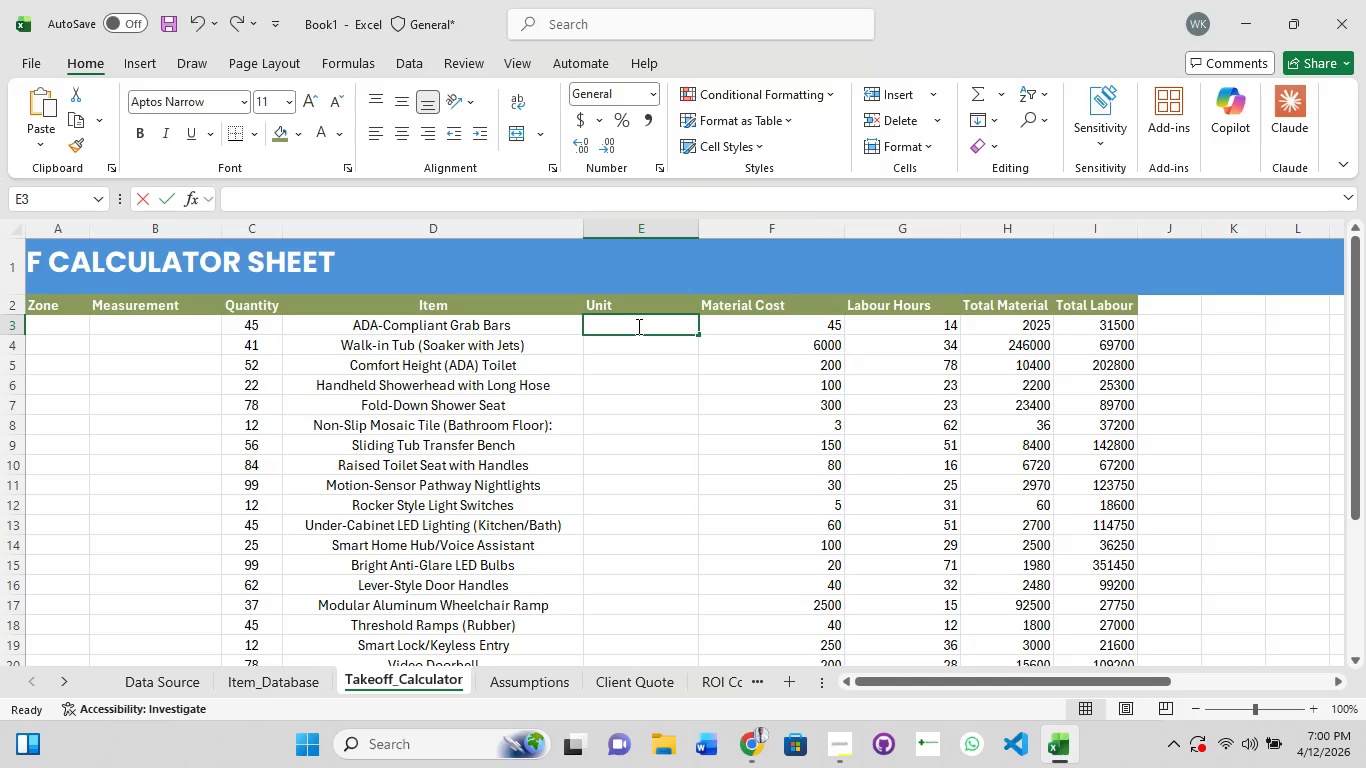 
triple_click([637, 326])
 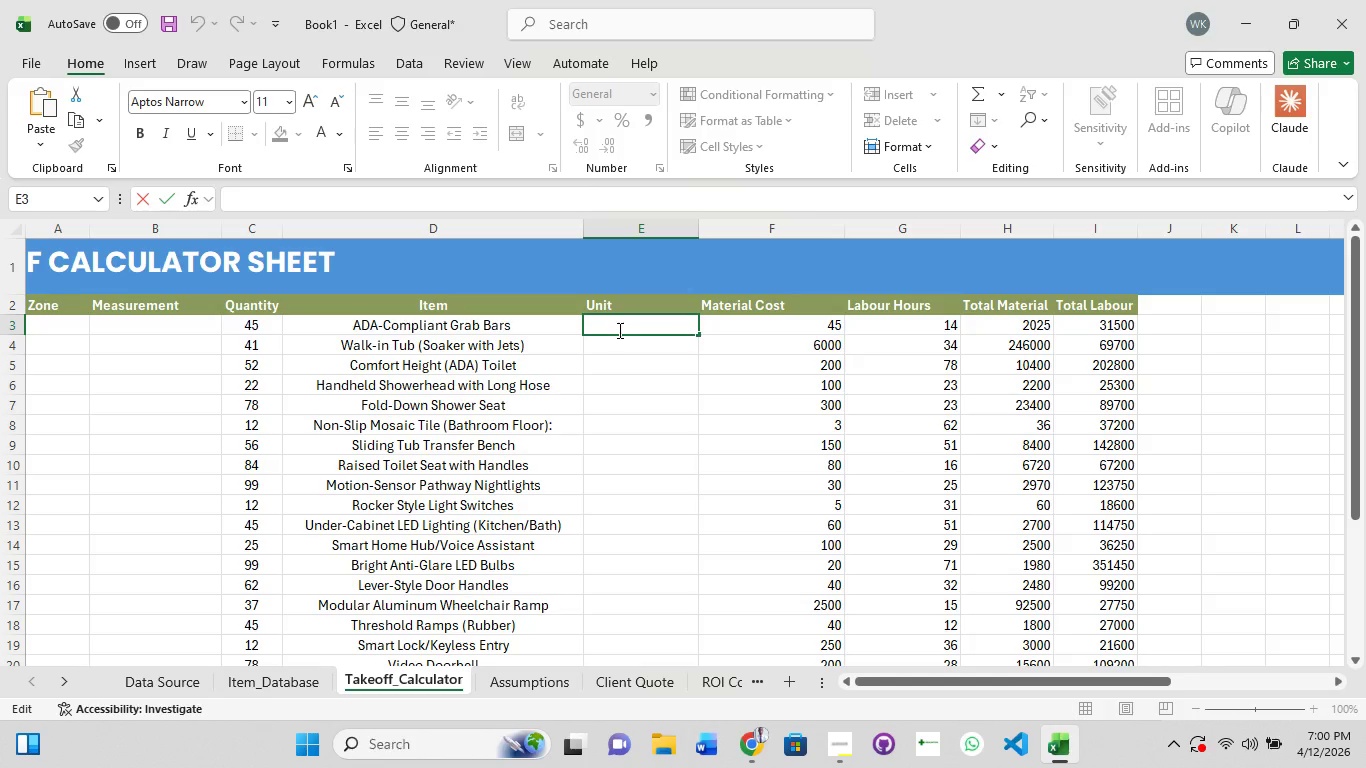 
left_click([538, 684])
 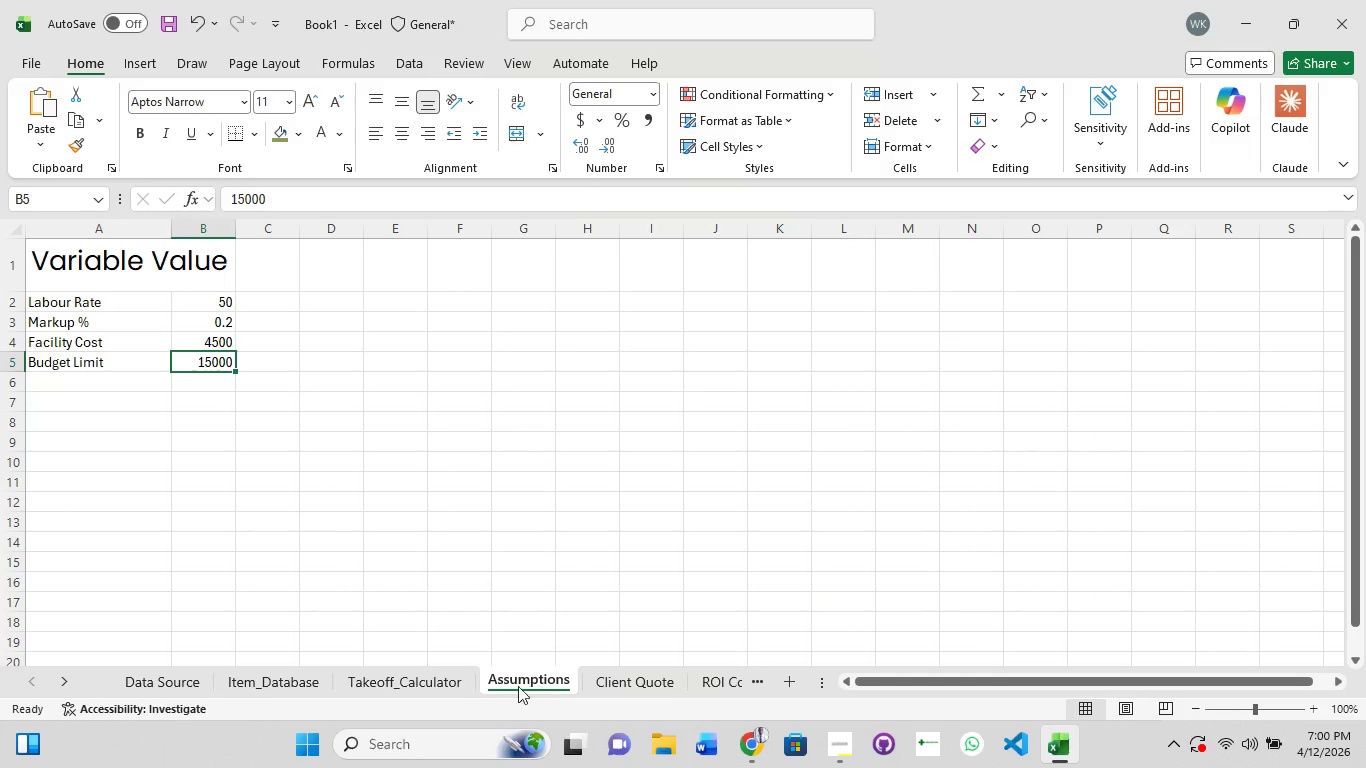 
left_click([430, 688])
 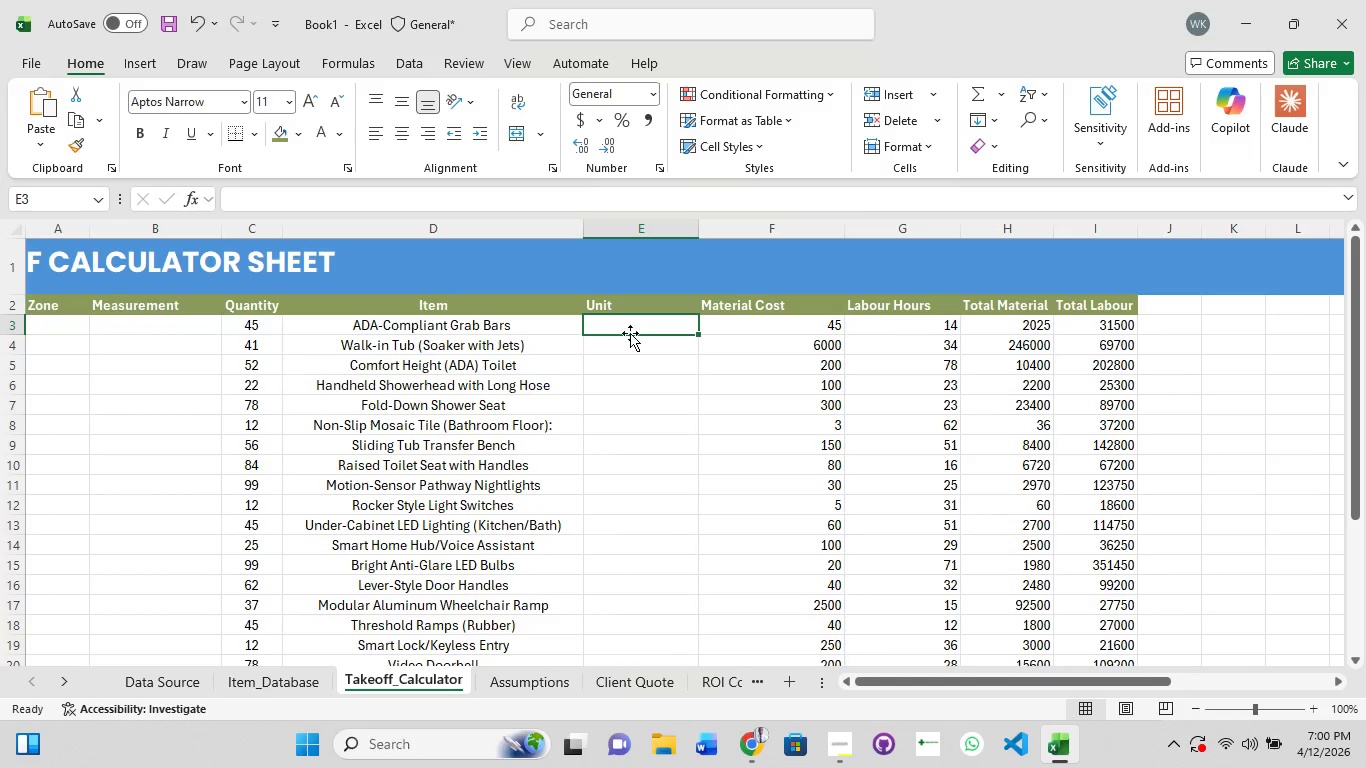 
left_click([630, 323])
 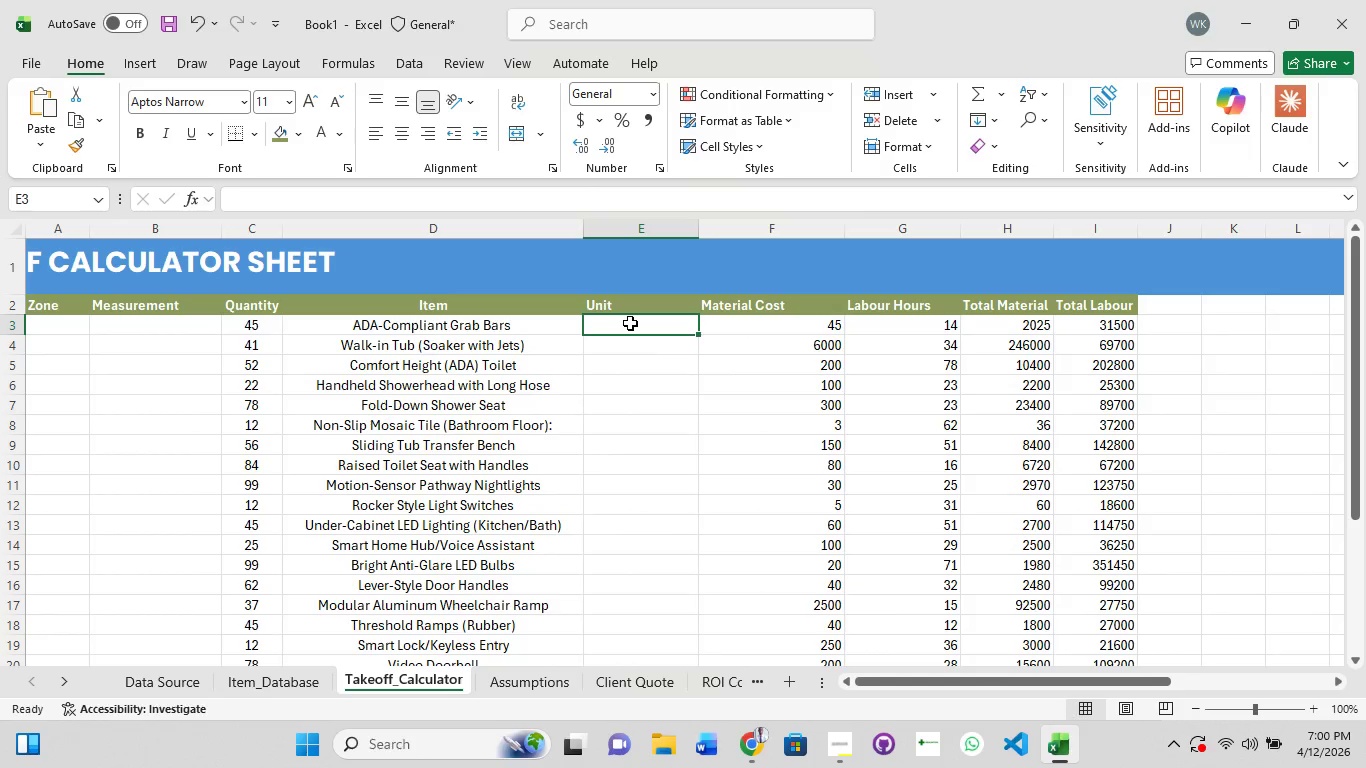 
left_click([630, 323])
 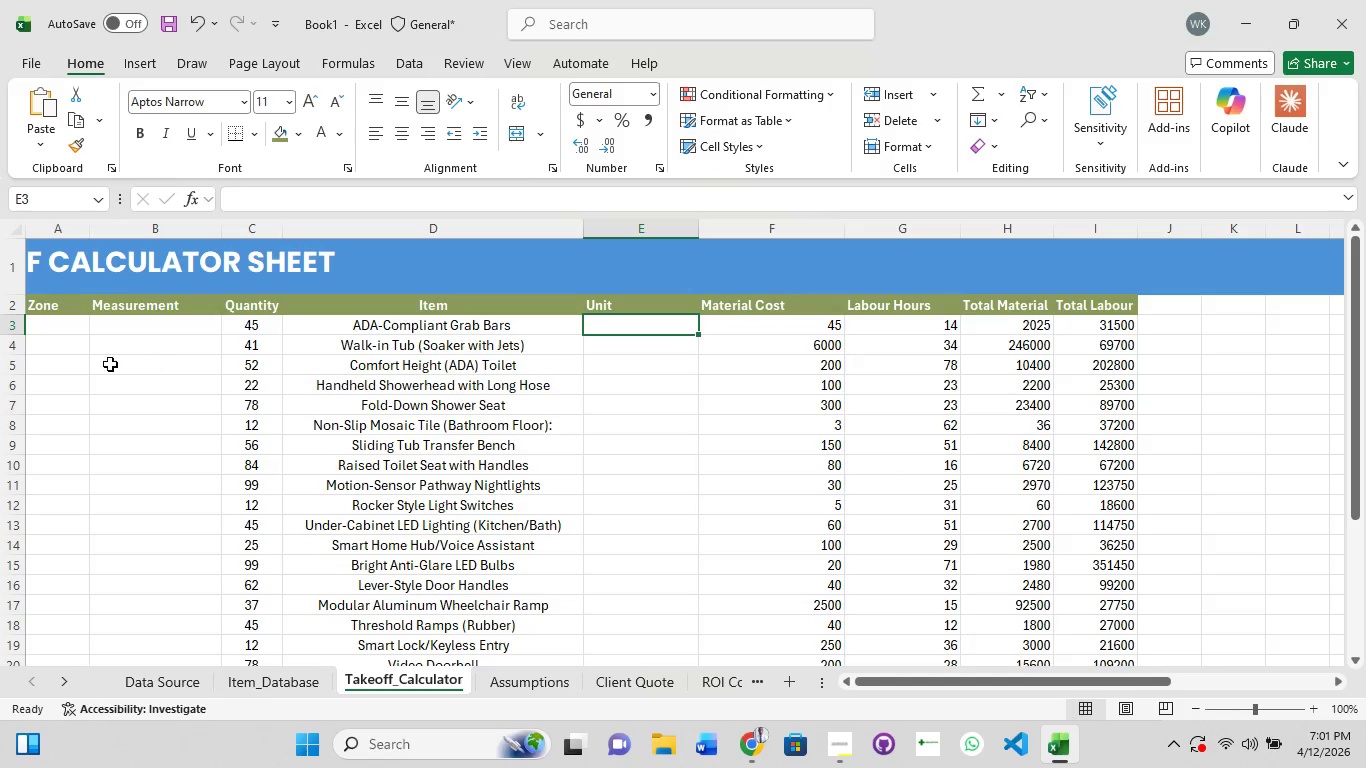 
left_click([136, 320])
 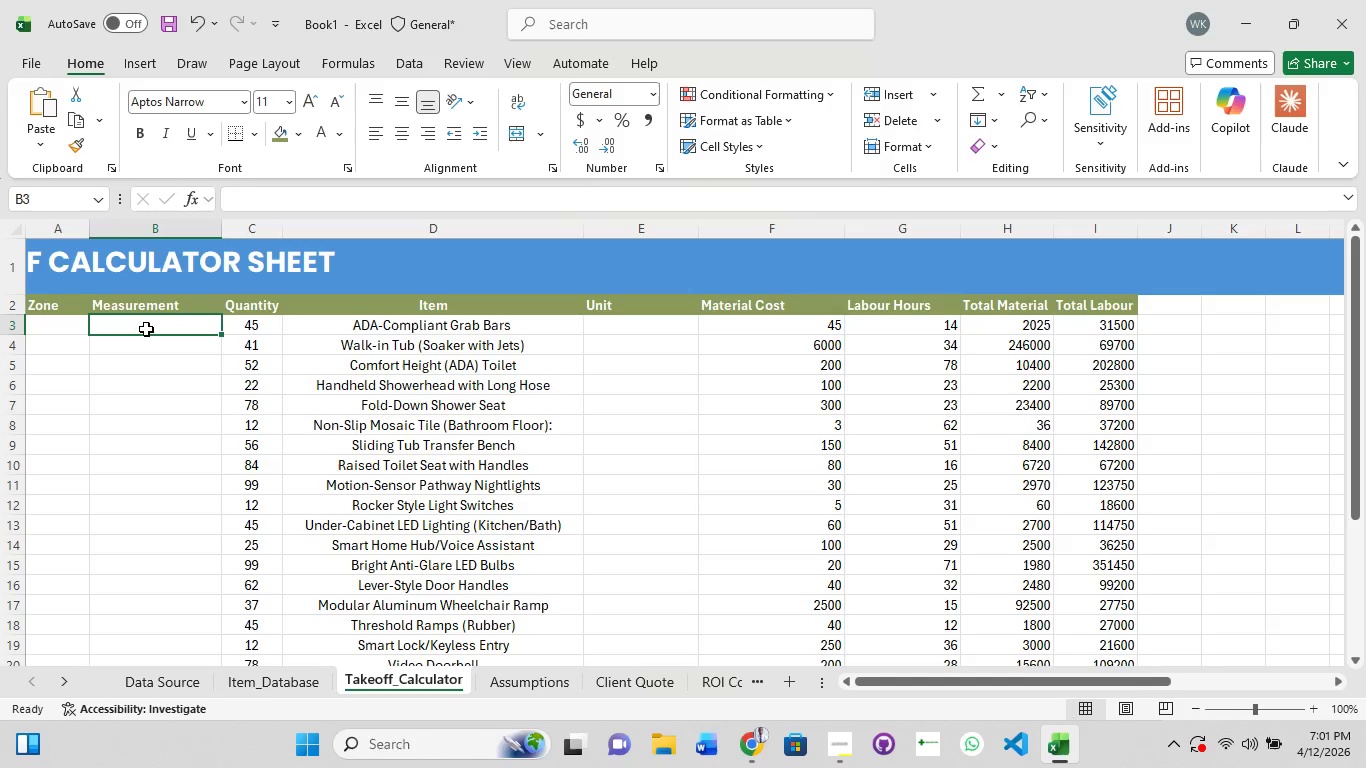 
wait(7.97)
 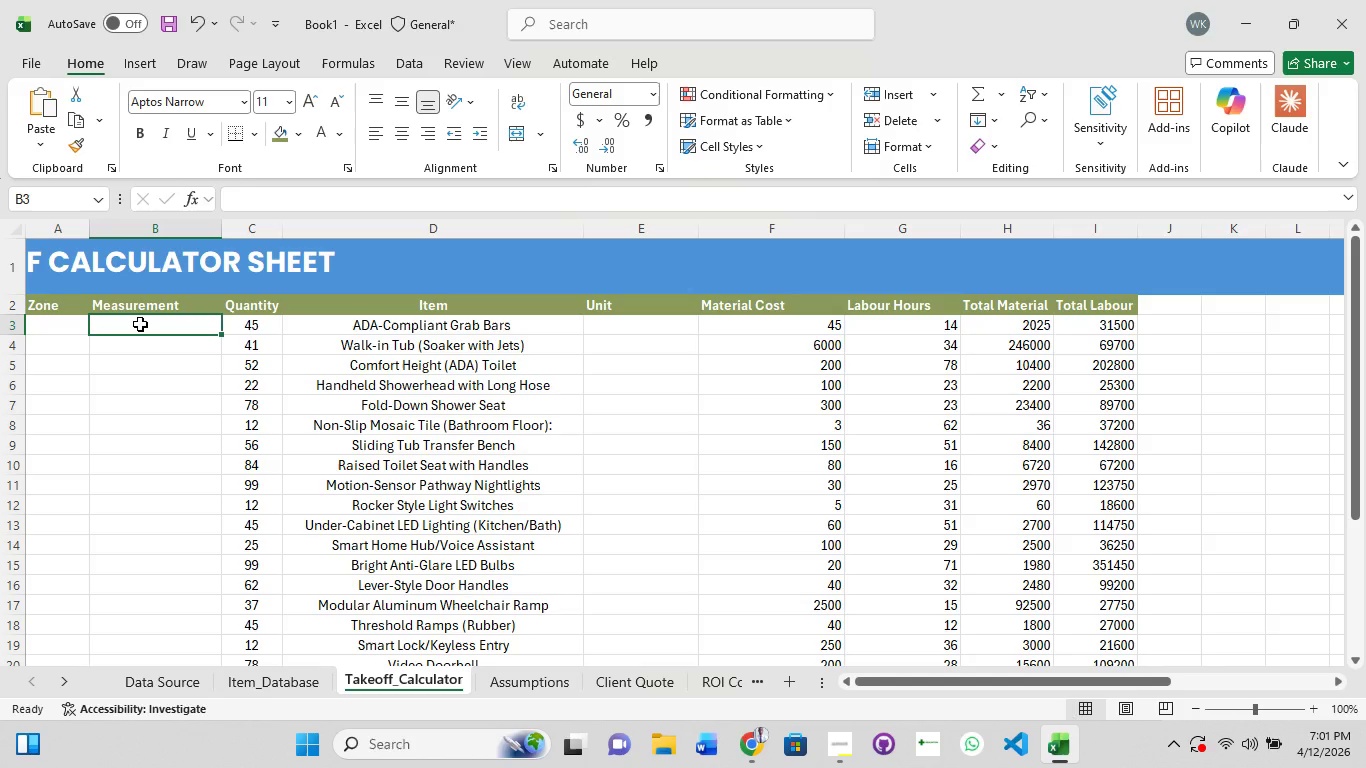 
left_click([541, 687])
 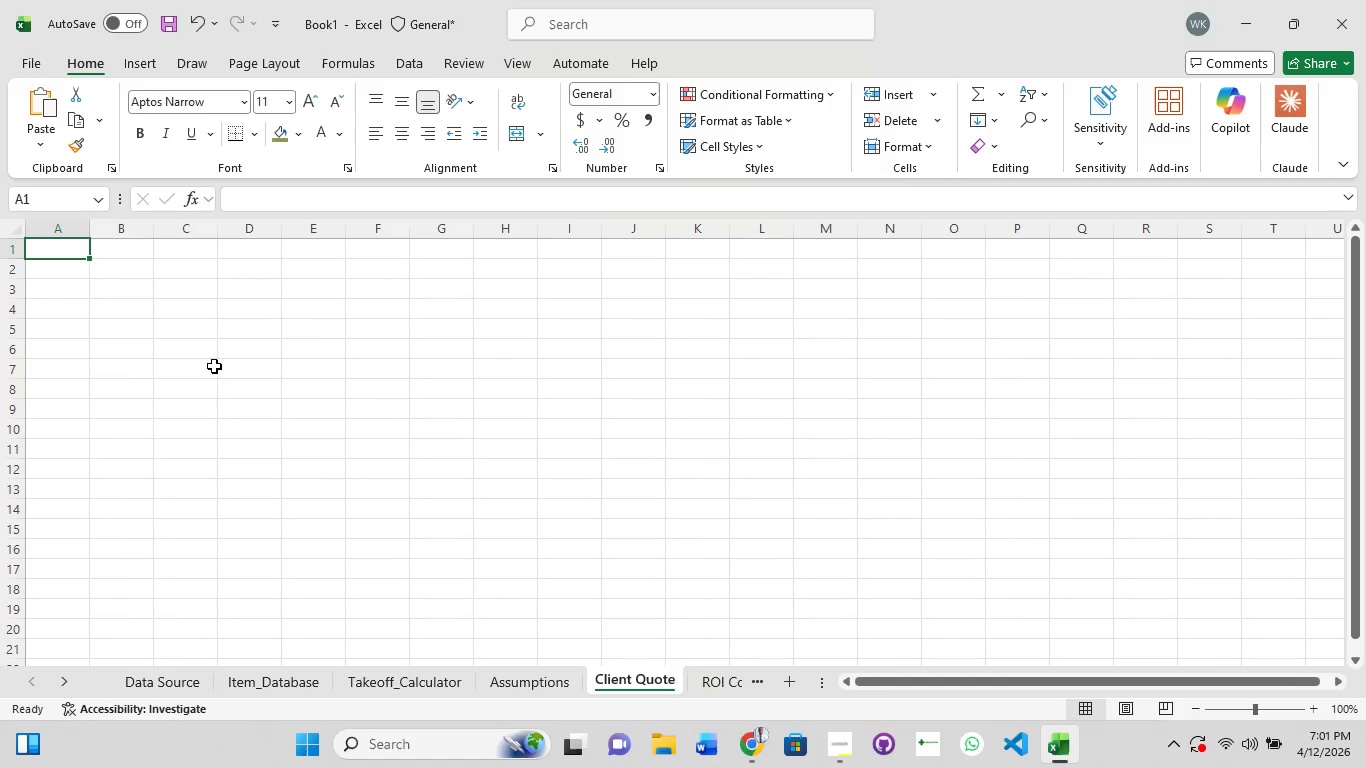 
double_click([62, 251])
 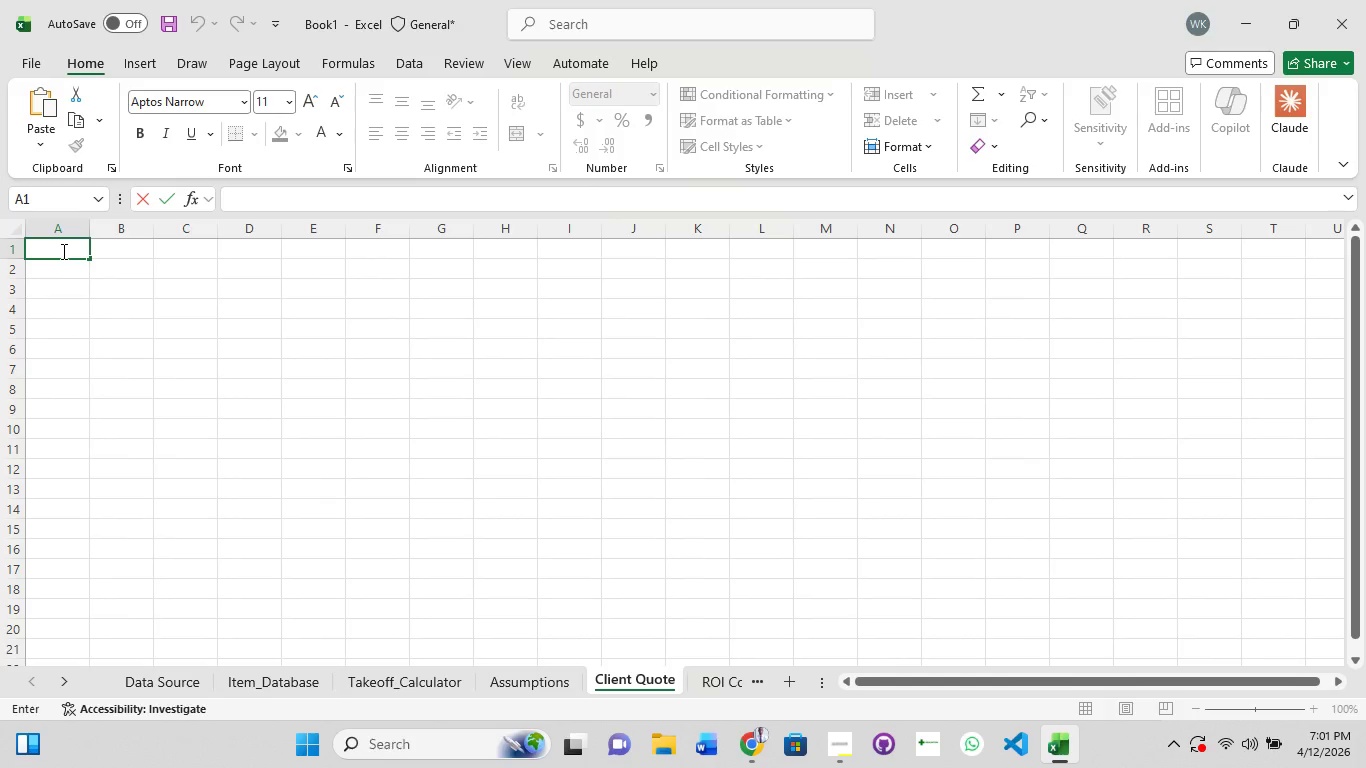 
type(Item)
 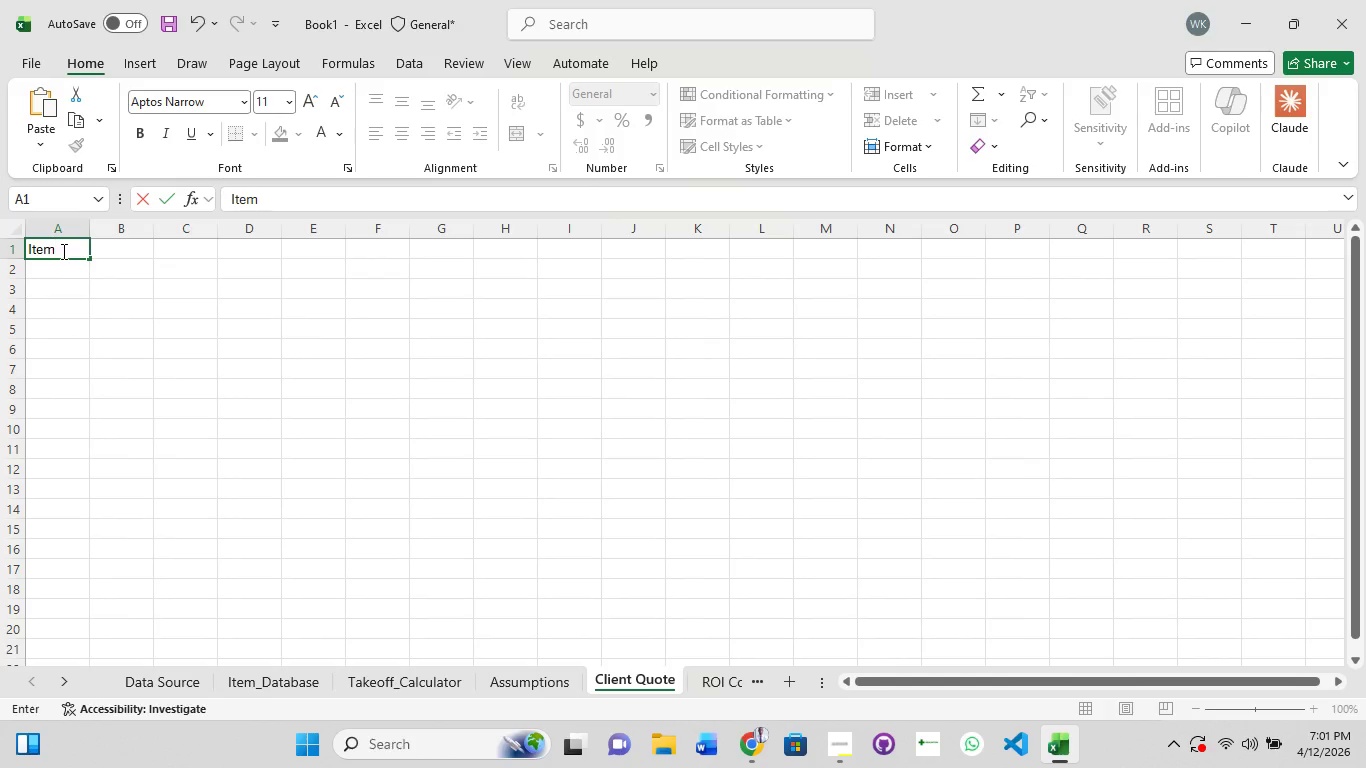 
type(0Quantity)
 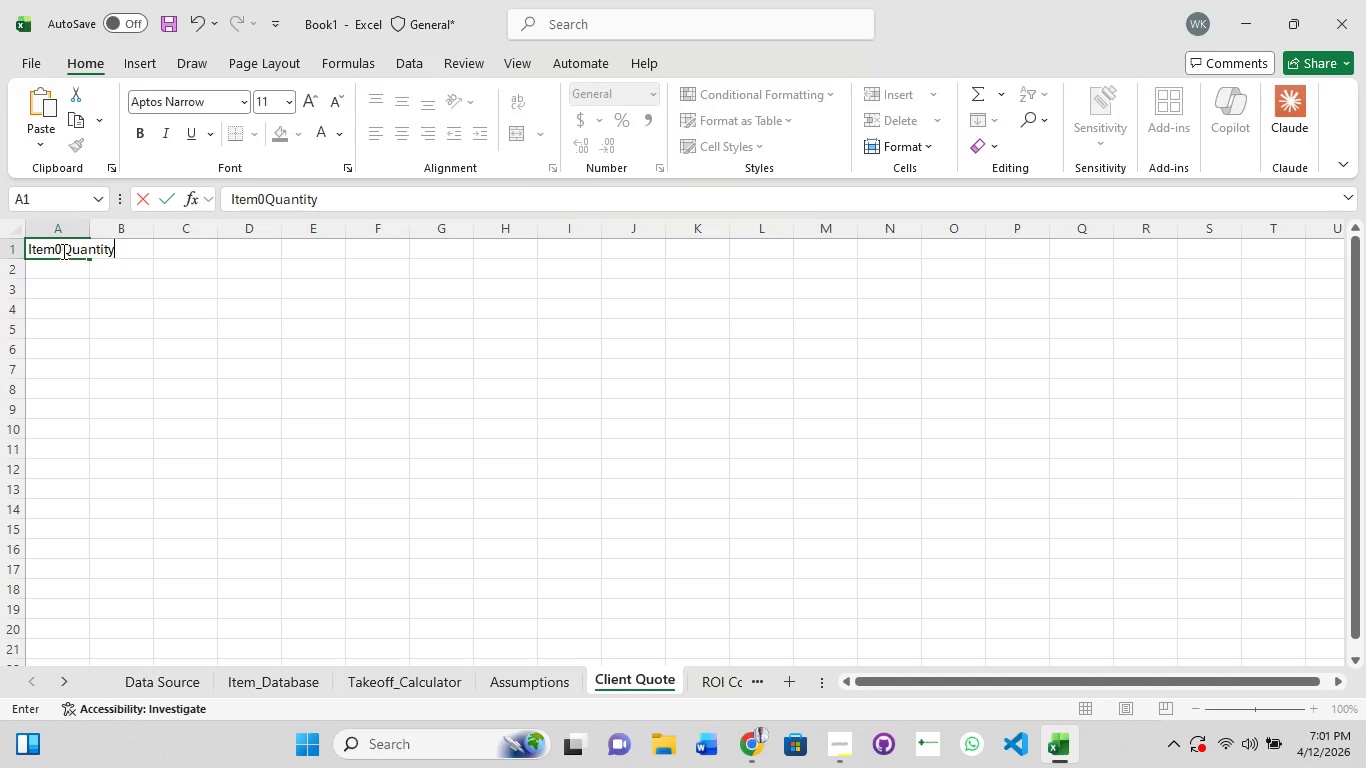 
key(ArrowRight)
 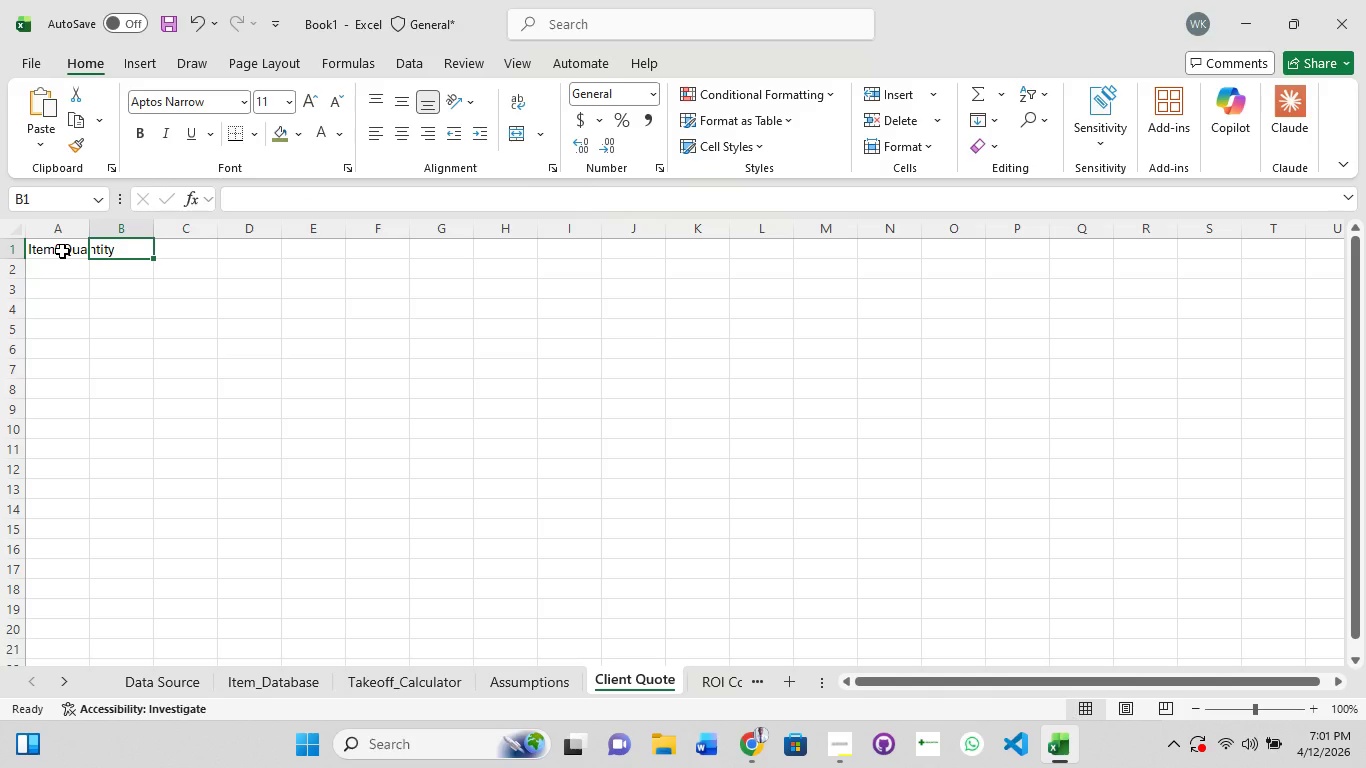 
type(Material Cost)
 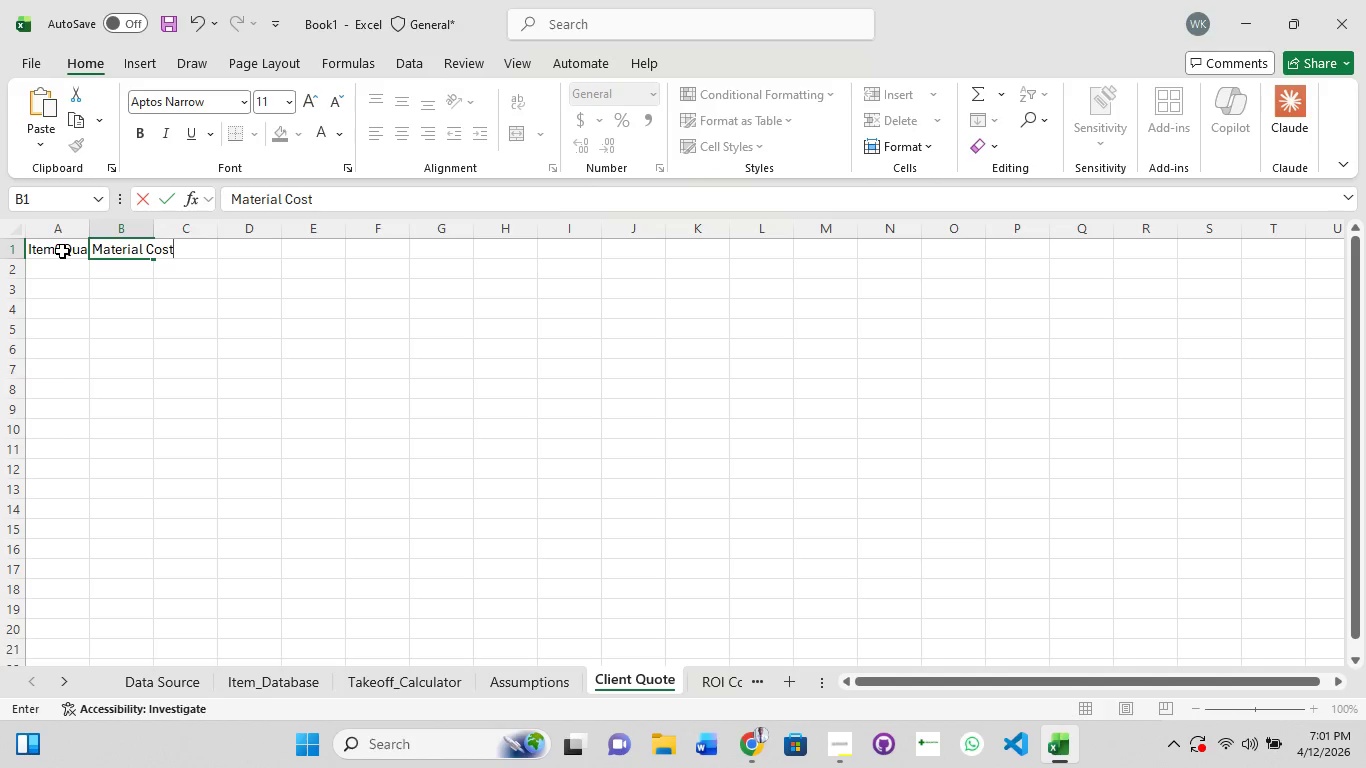 
key(ArrowRight)
 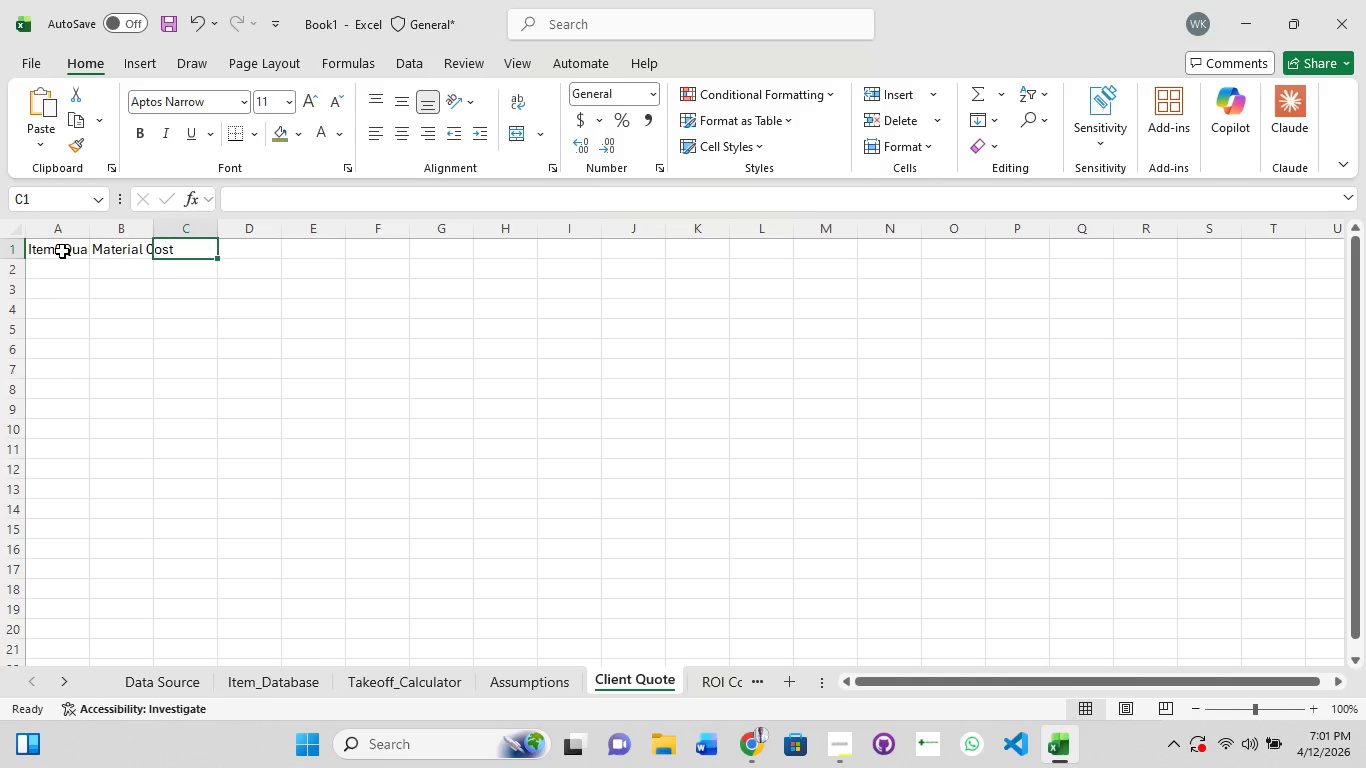 
type(Labour)
 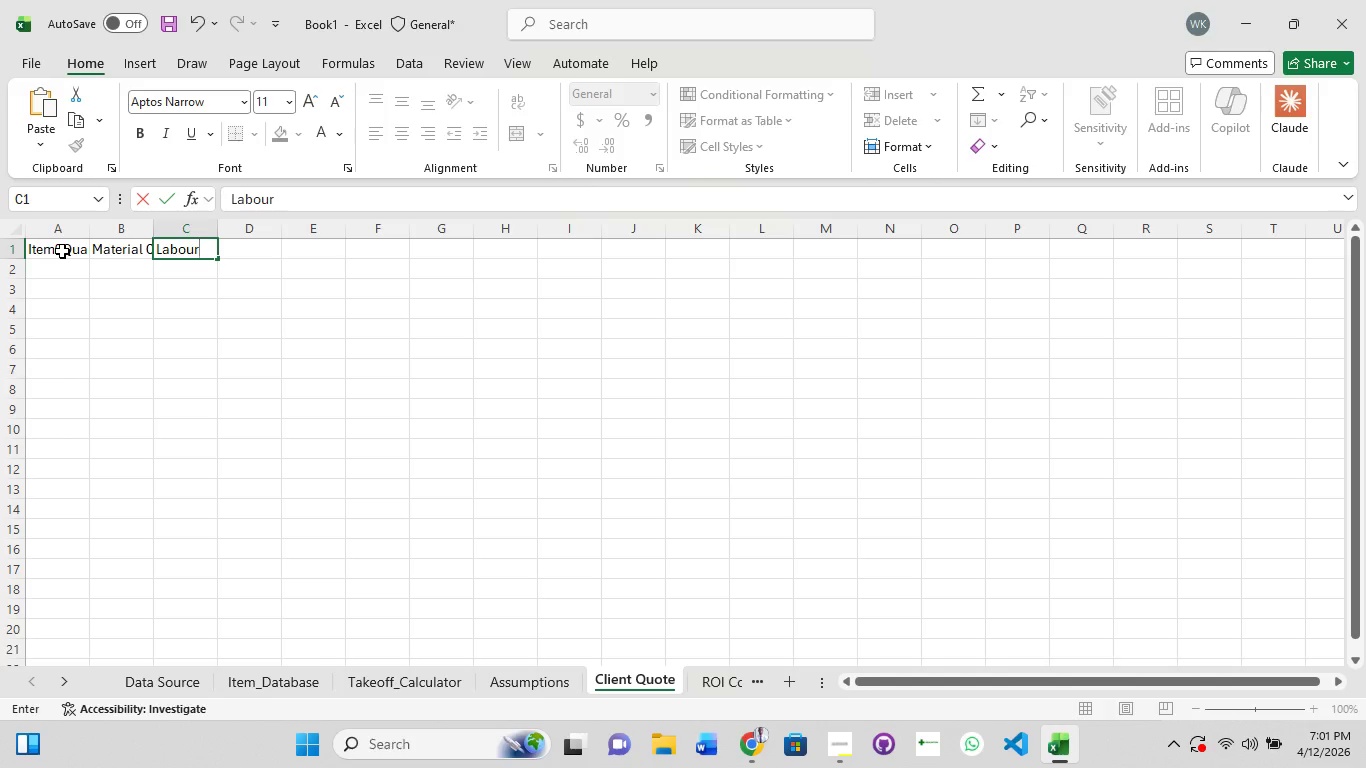 
key(ArrowRight)
 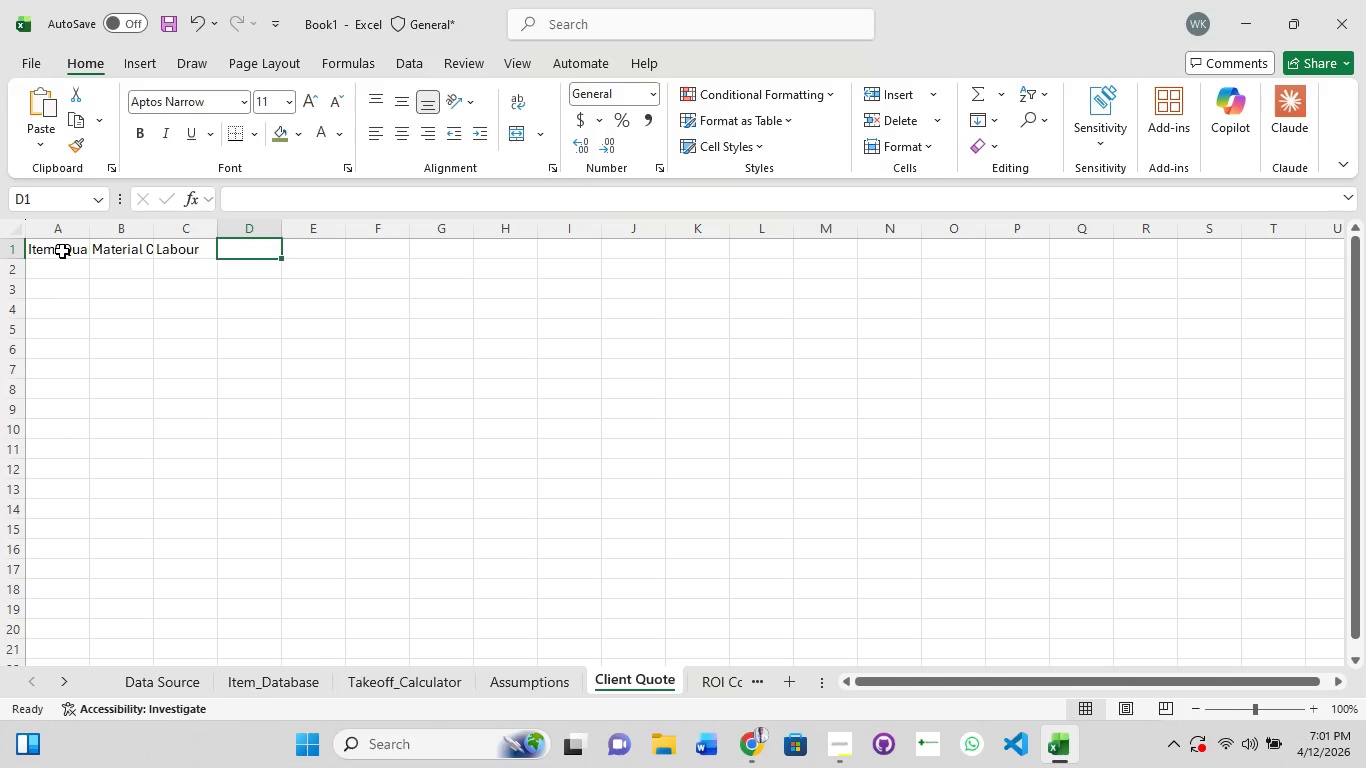 
type(Suub)
key(Backspace)
key(Backspace)
type(b Total)
 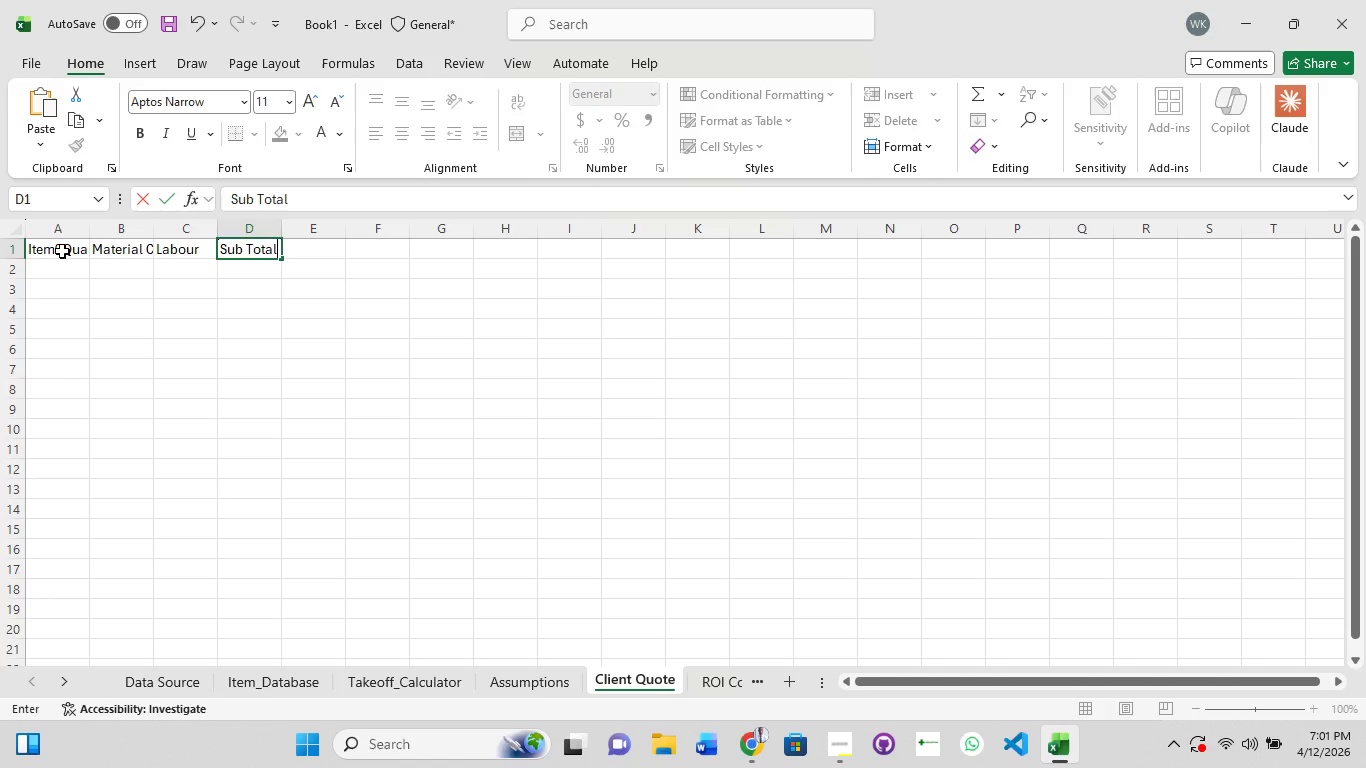 
wait(20.81)
 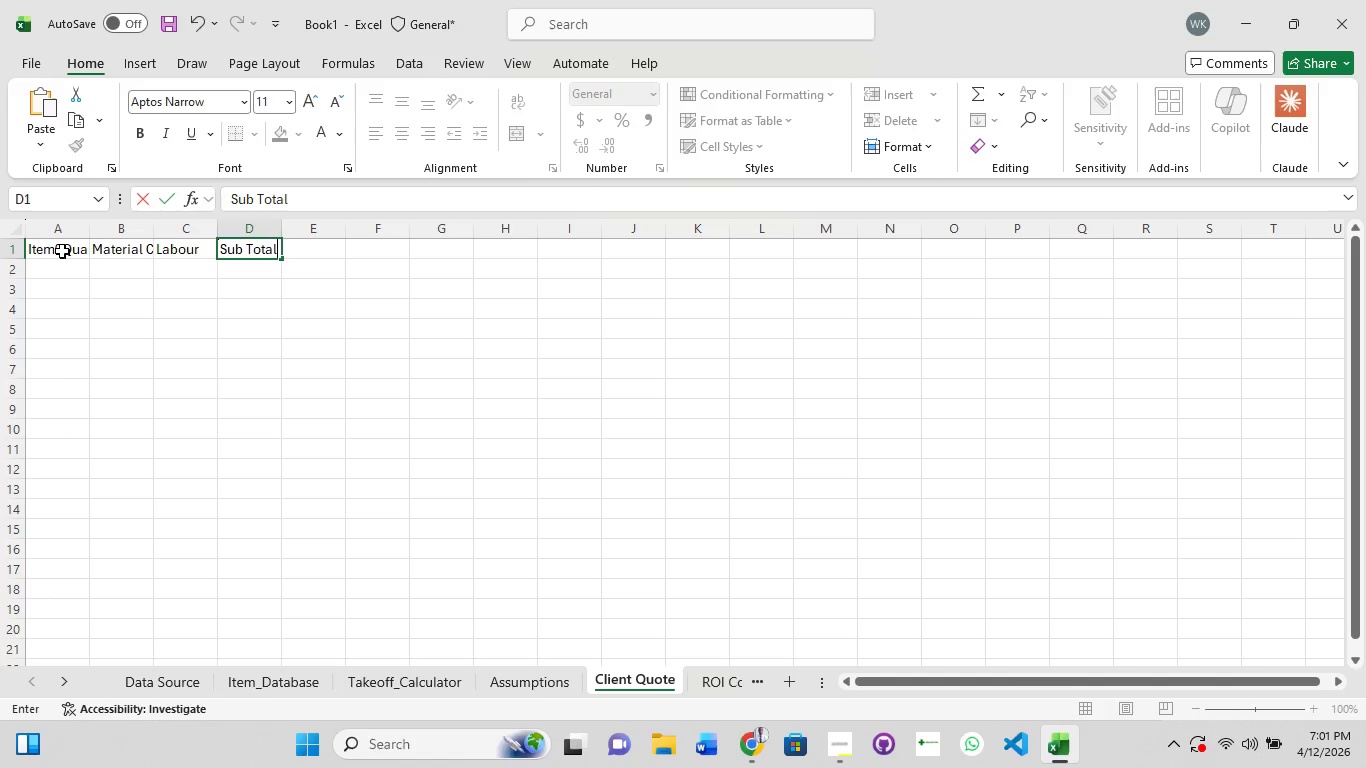 
double_click([89, 240])
 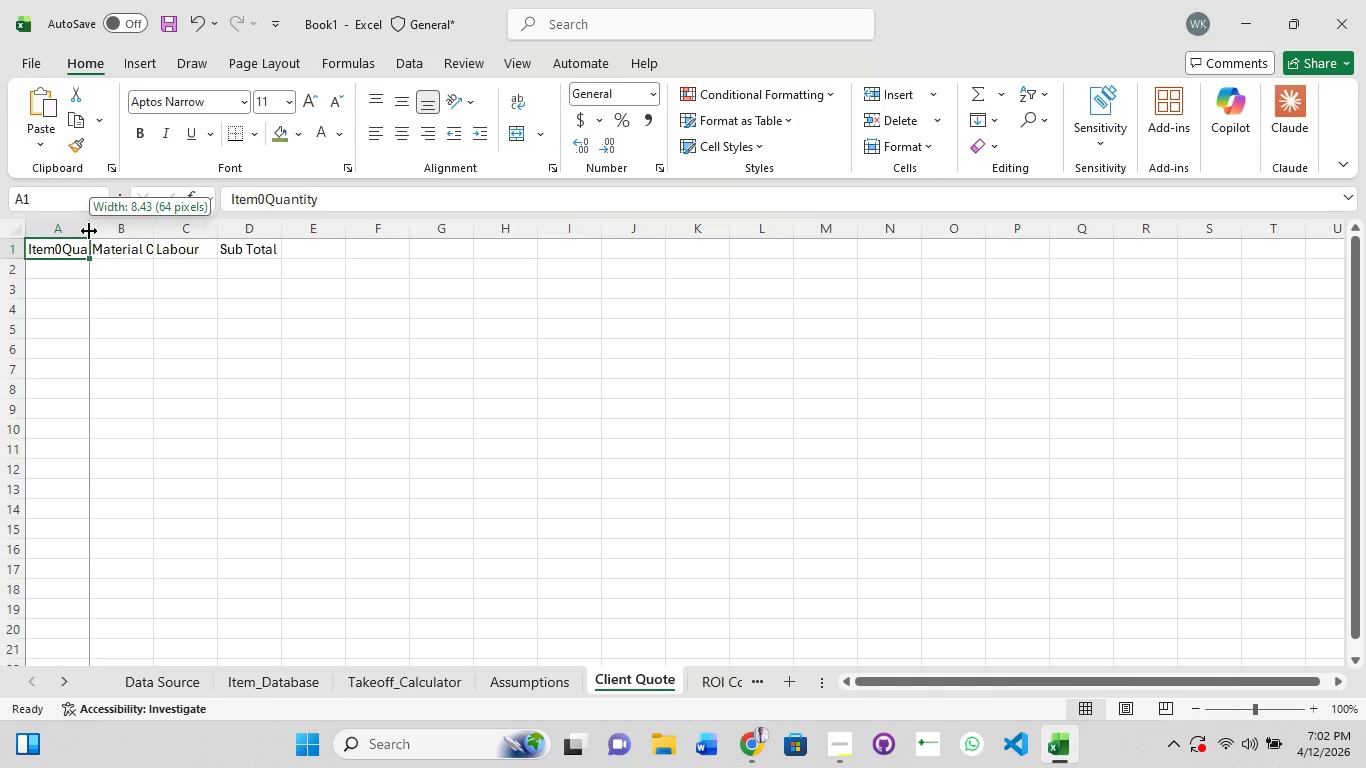 
double_click([89, 231])
 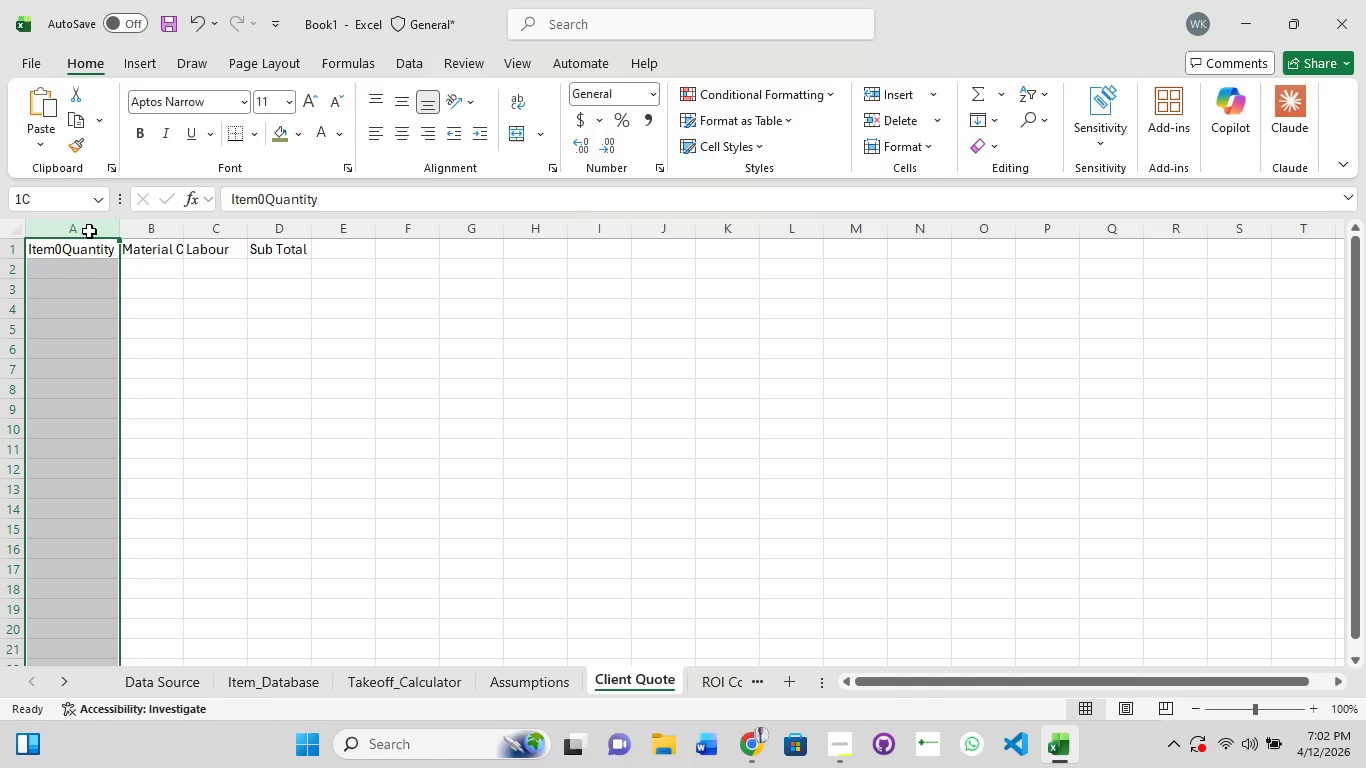 
triple_click([89, 231])
 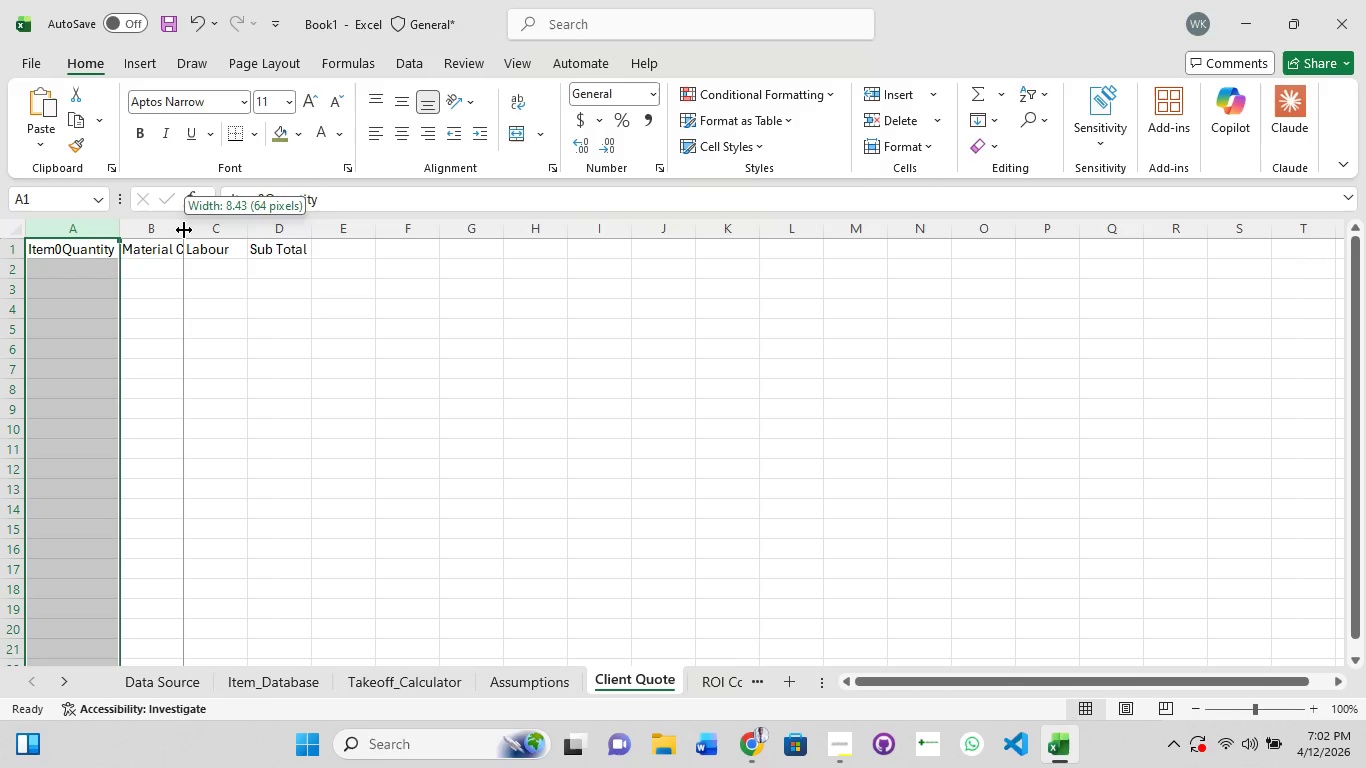 
double_click([184, 230])
 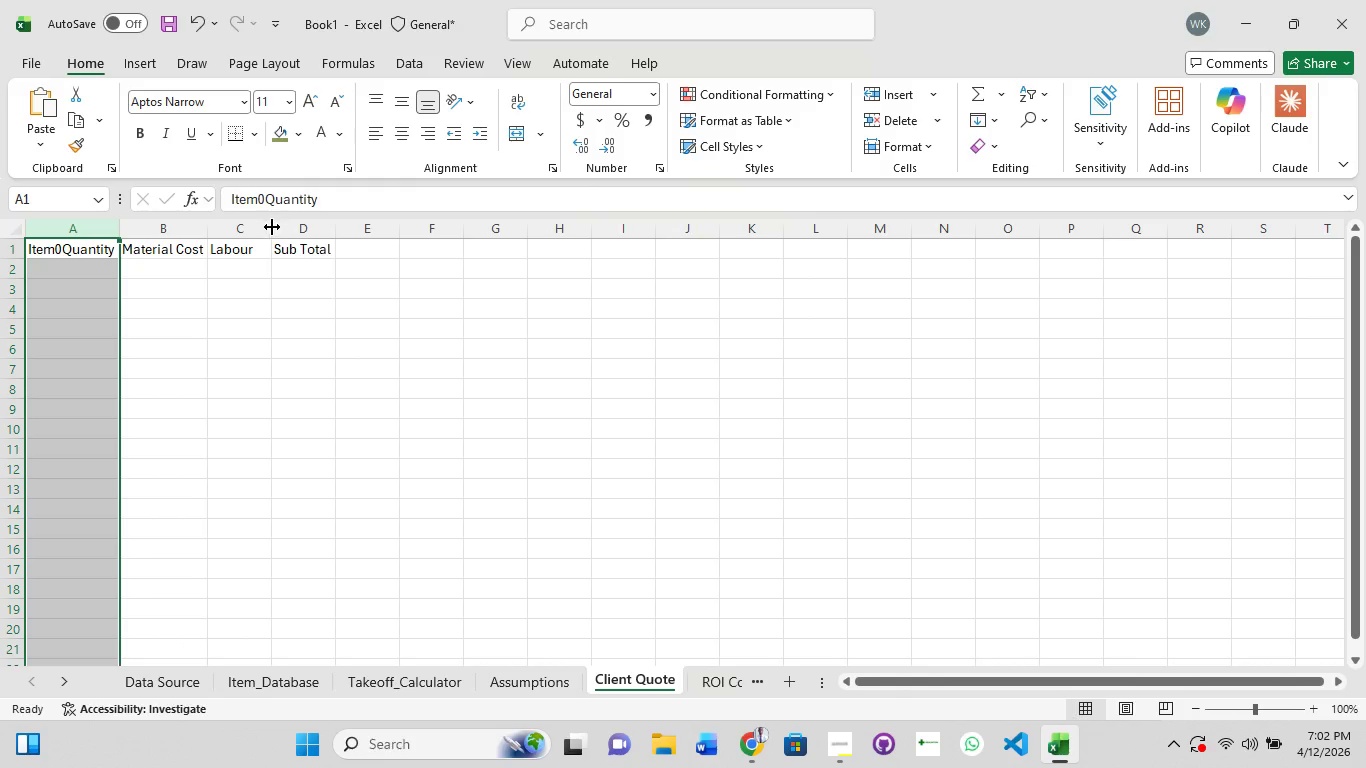 
double_click([272, 227])
 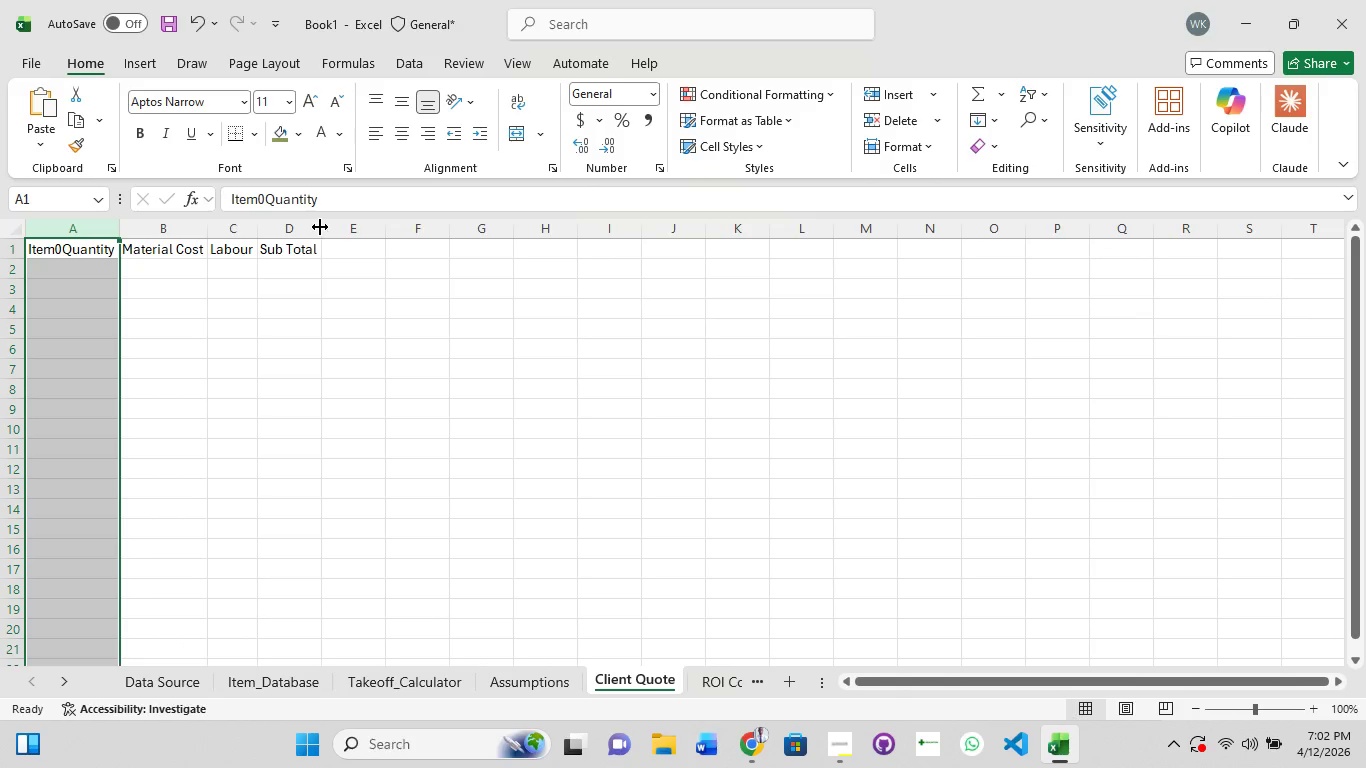 
left_click([321, 227])
 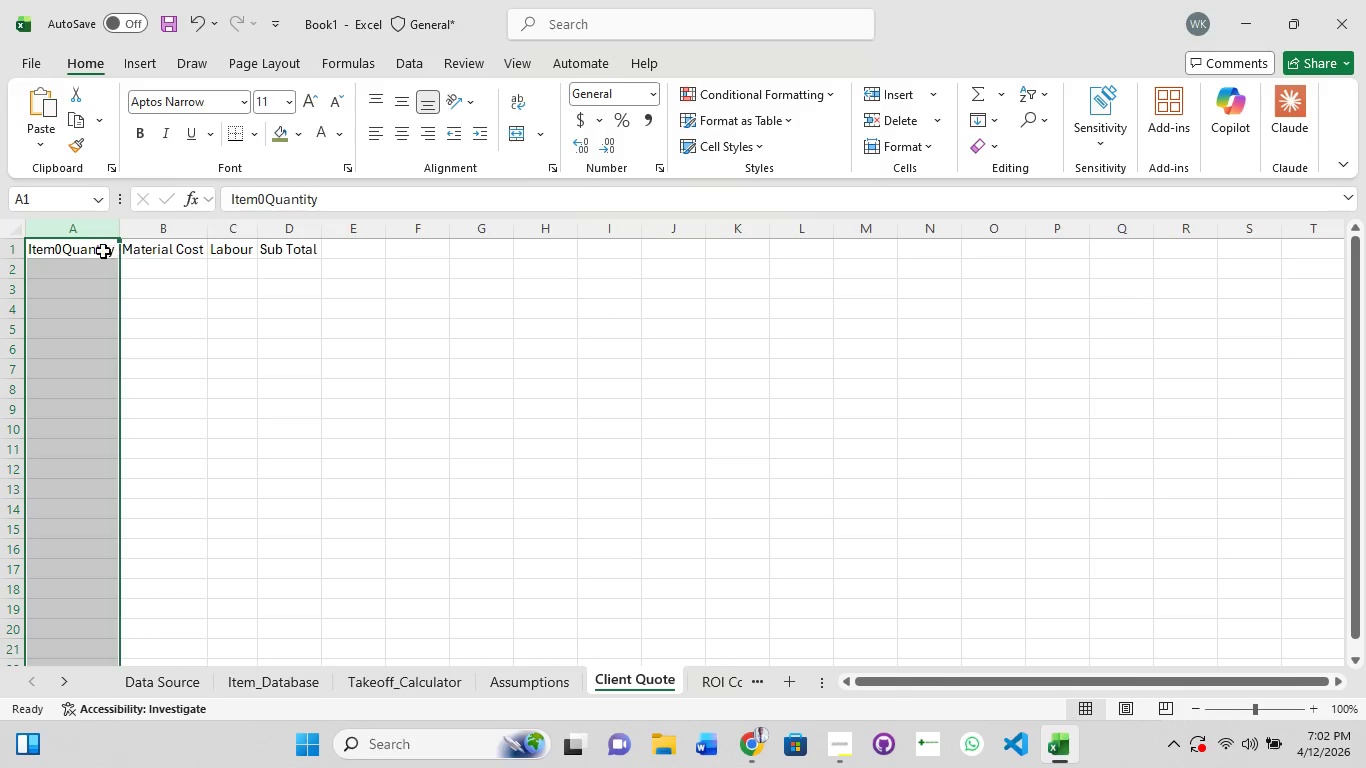 
left_click([99, 251])
 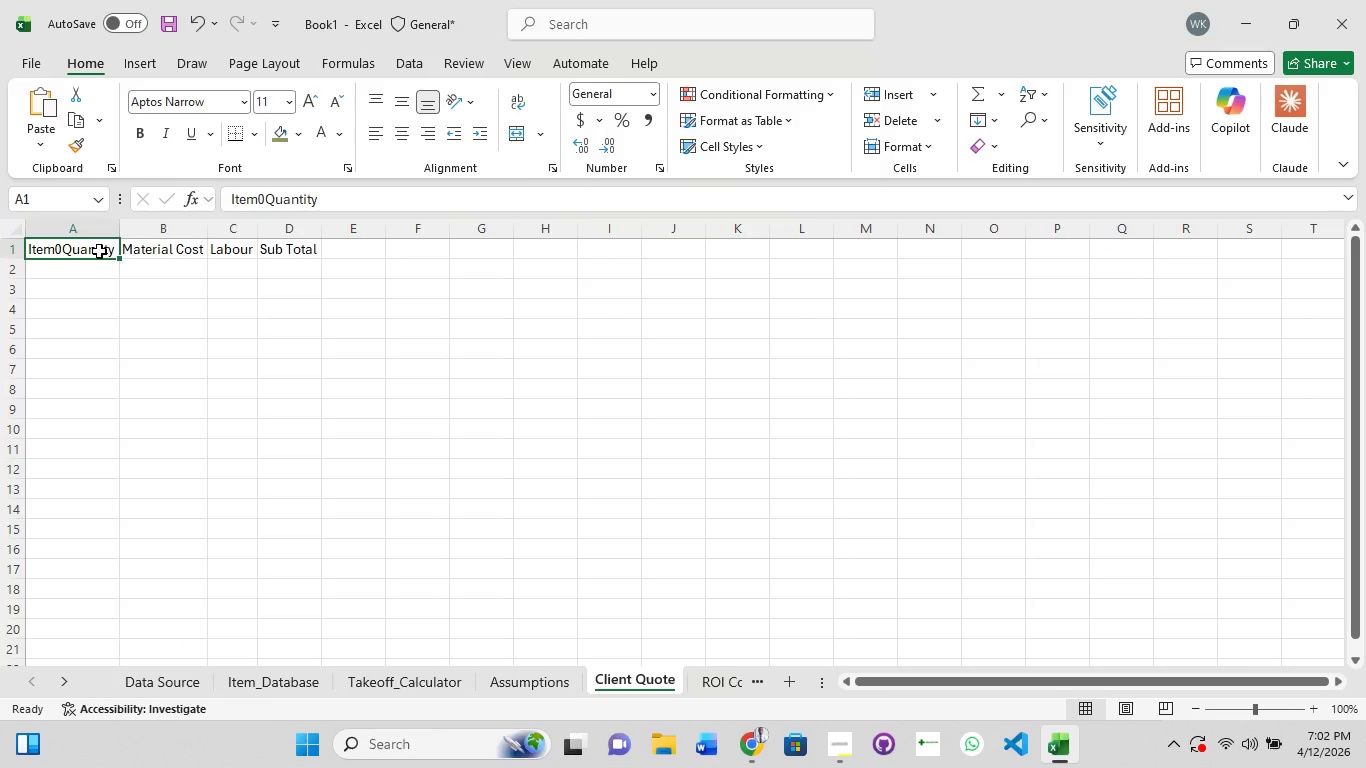 
hold_key(key=ShiftLeft, duration=1.5)
left_click([146, 253])
 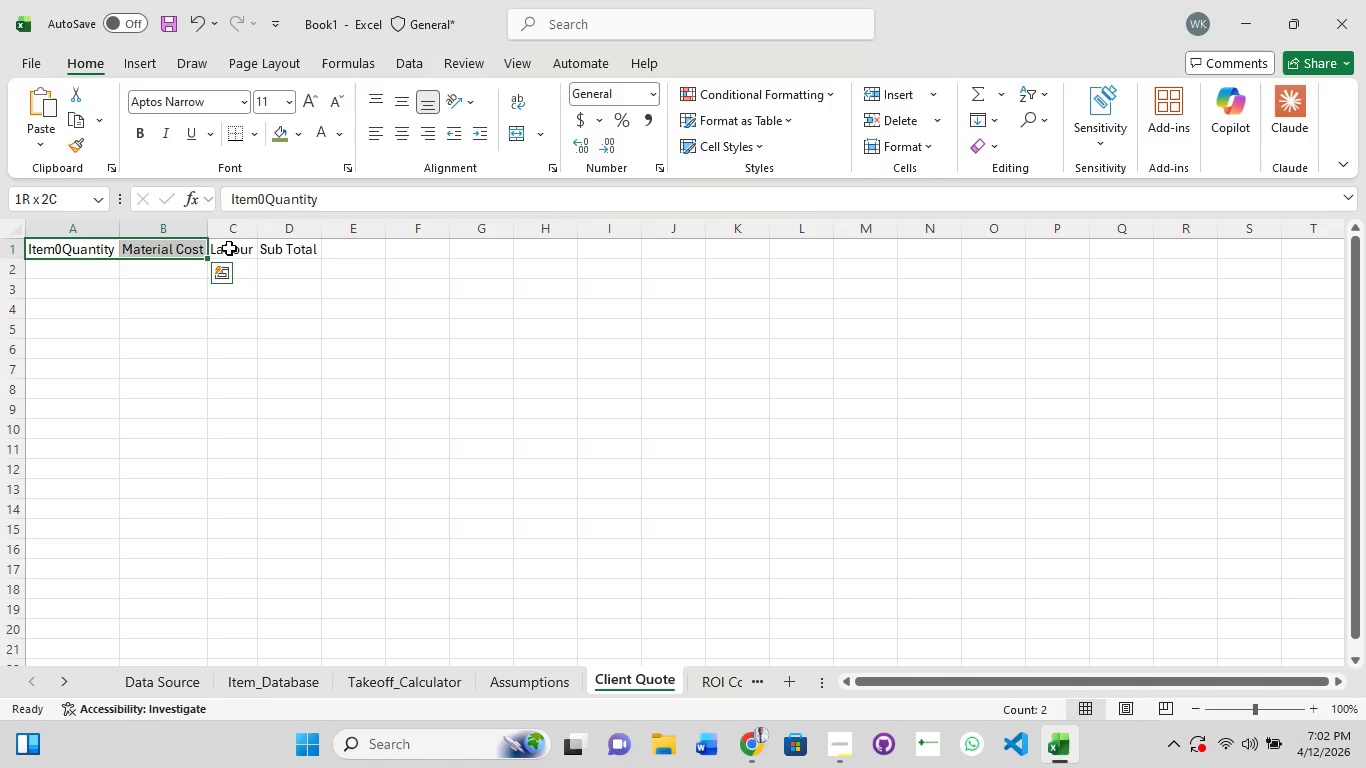 
left_click([234, 246])
 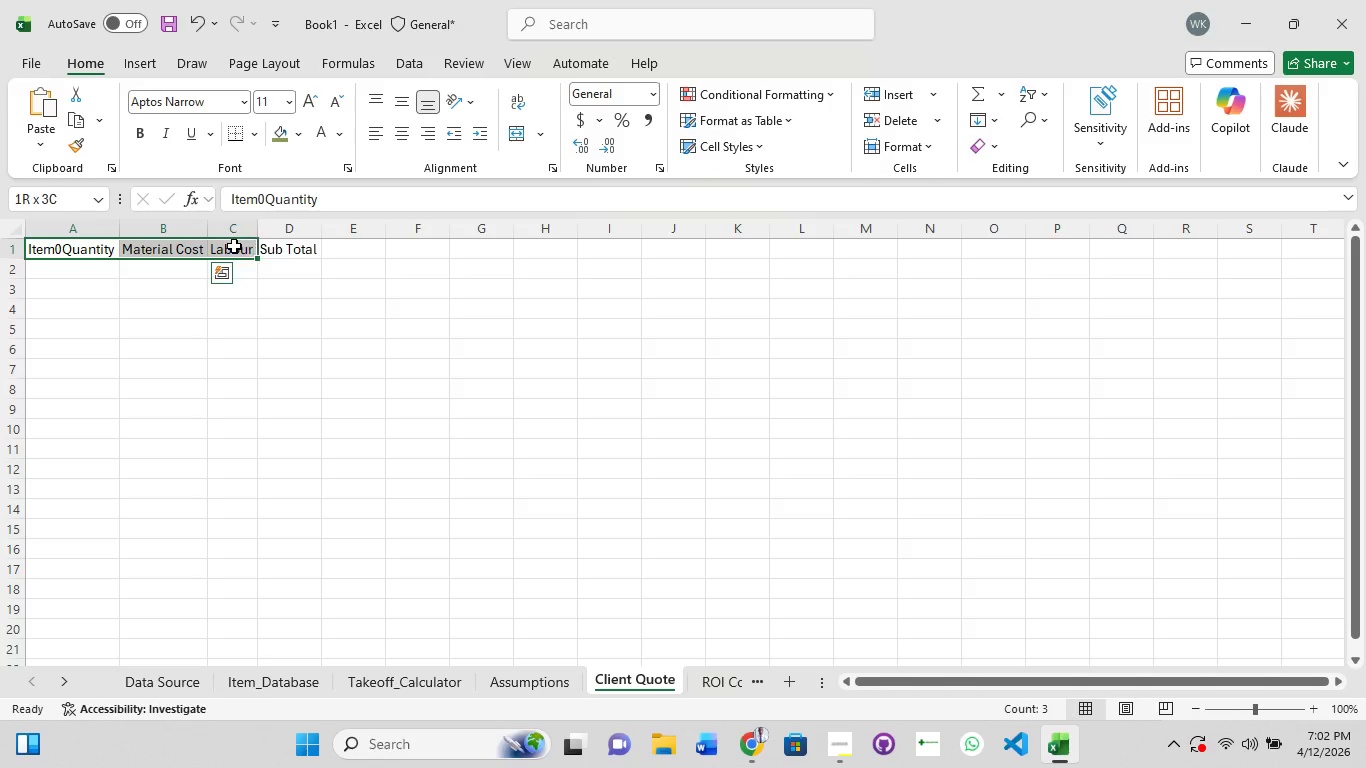 
hold_key(key=ShiftLeft, duration=0.94)
left_click([275, 244])
 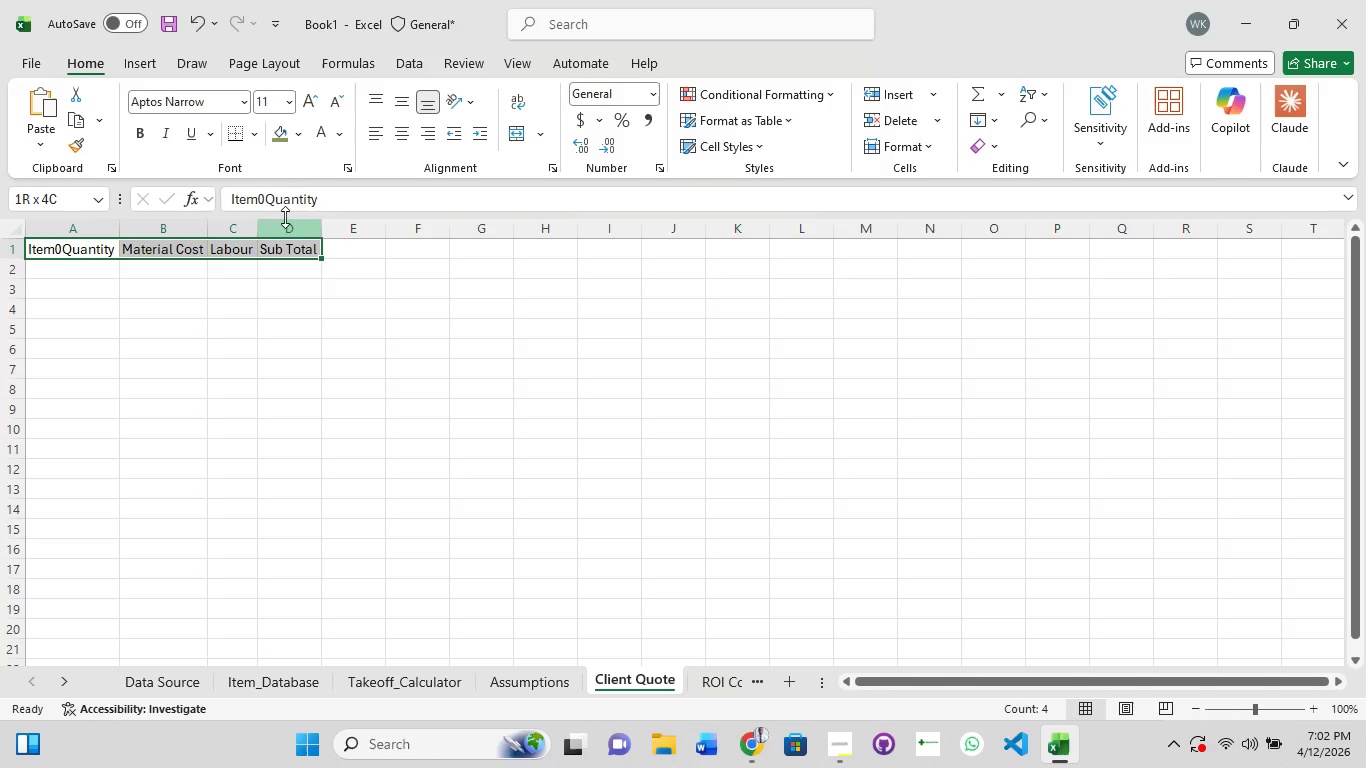 
left_click([292, 123])
 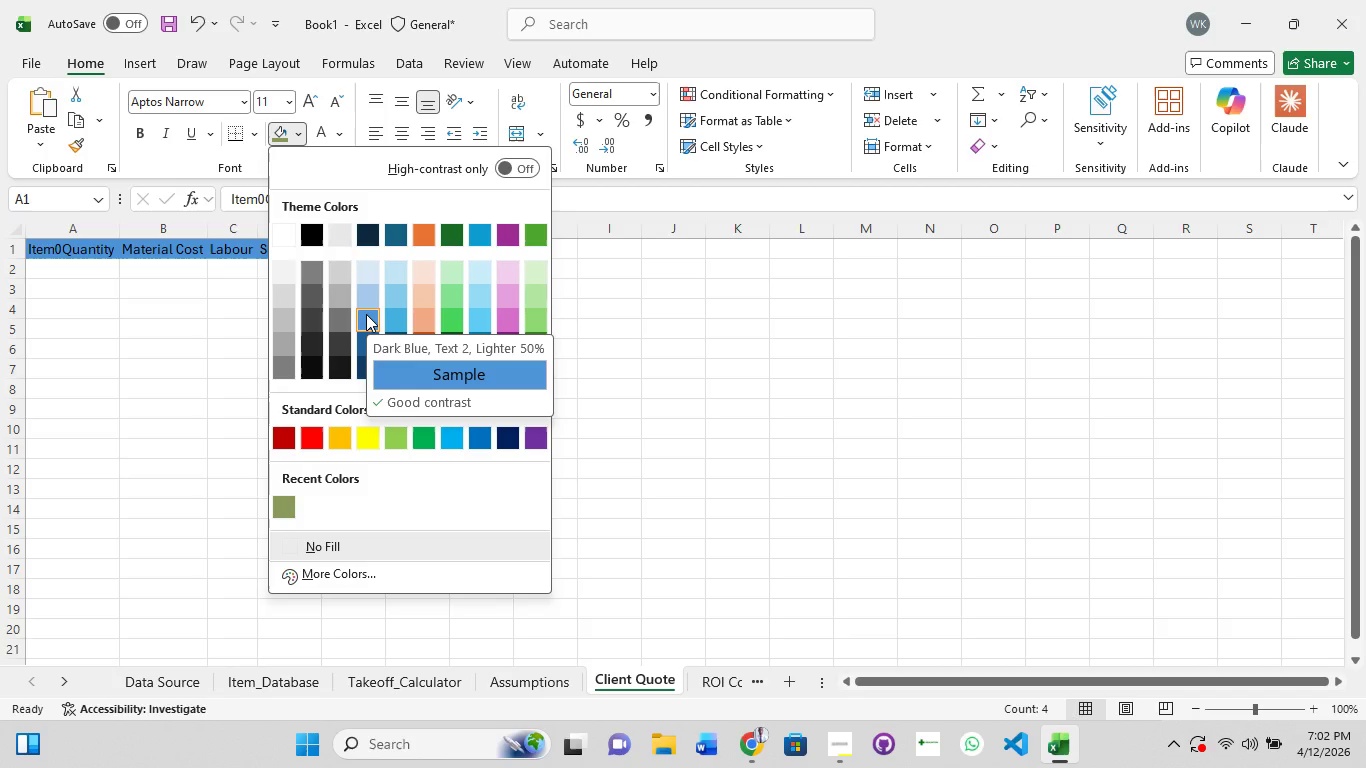 
left_click([366, 314])
 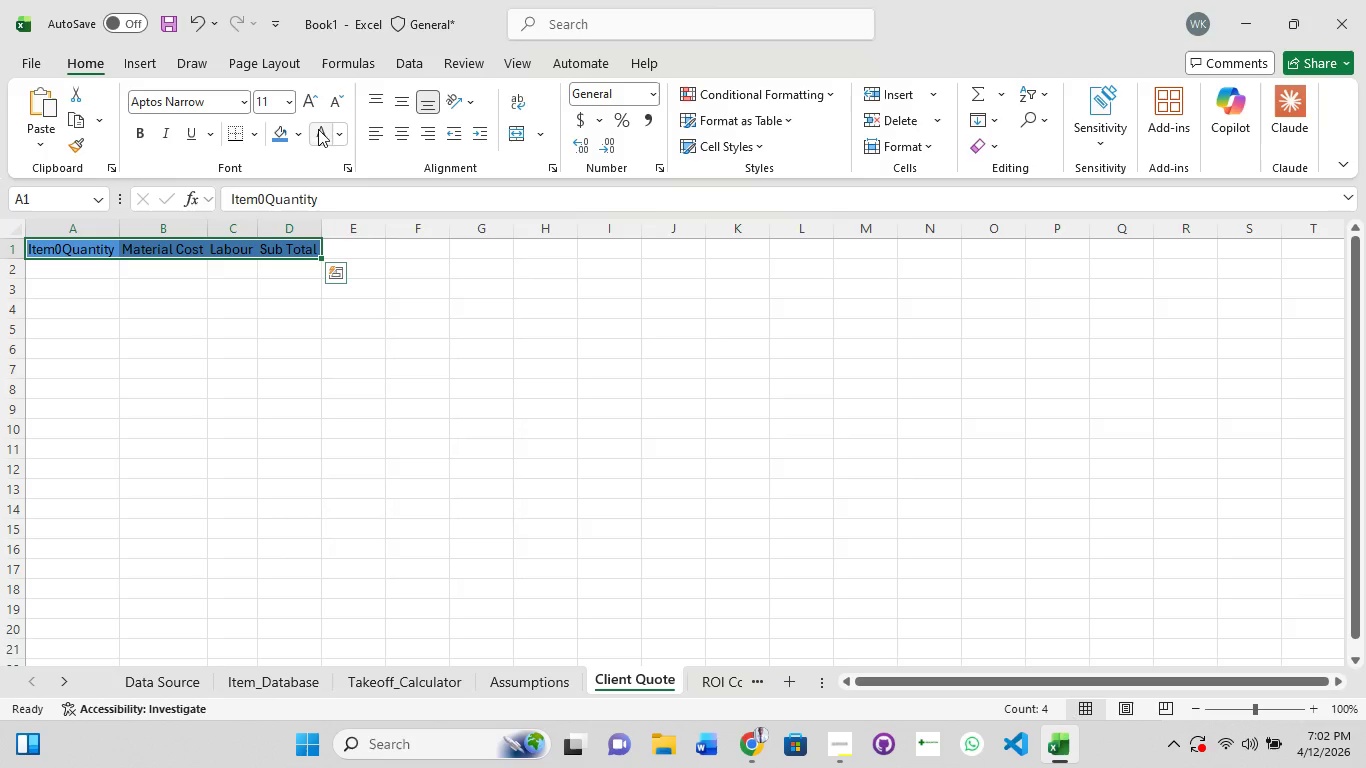 
left_click([323, 129])
 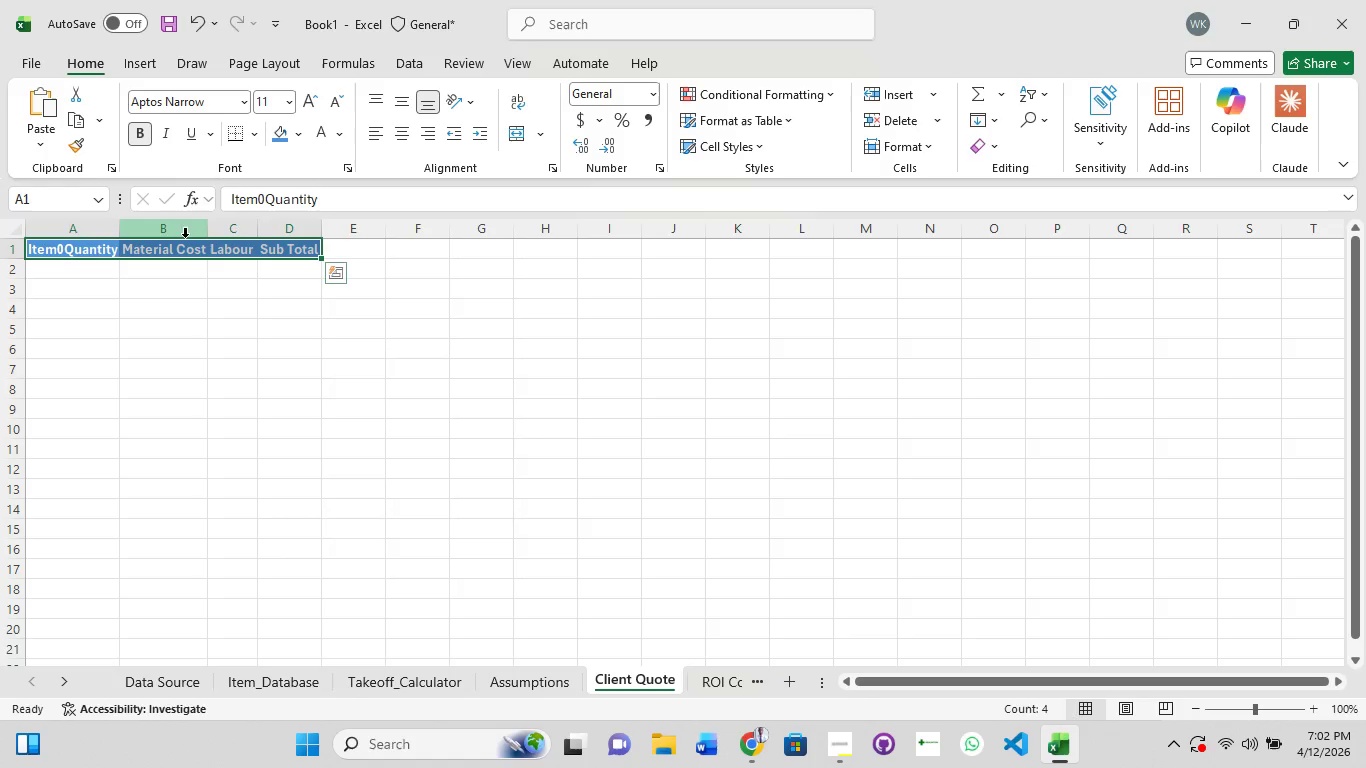 
double_click([210, 232])
 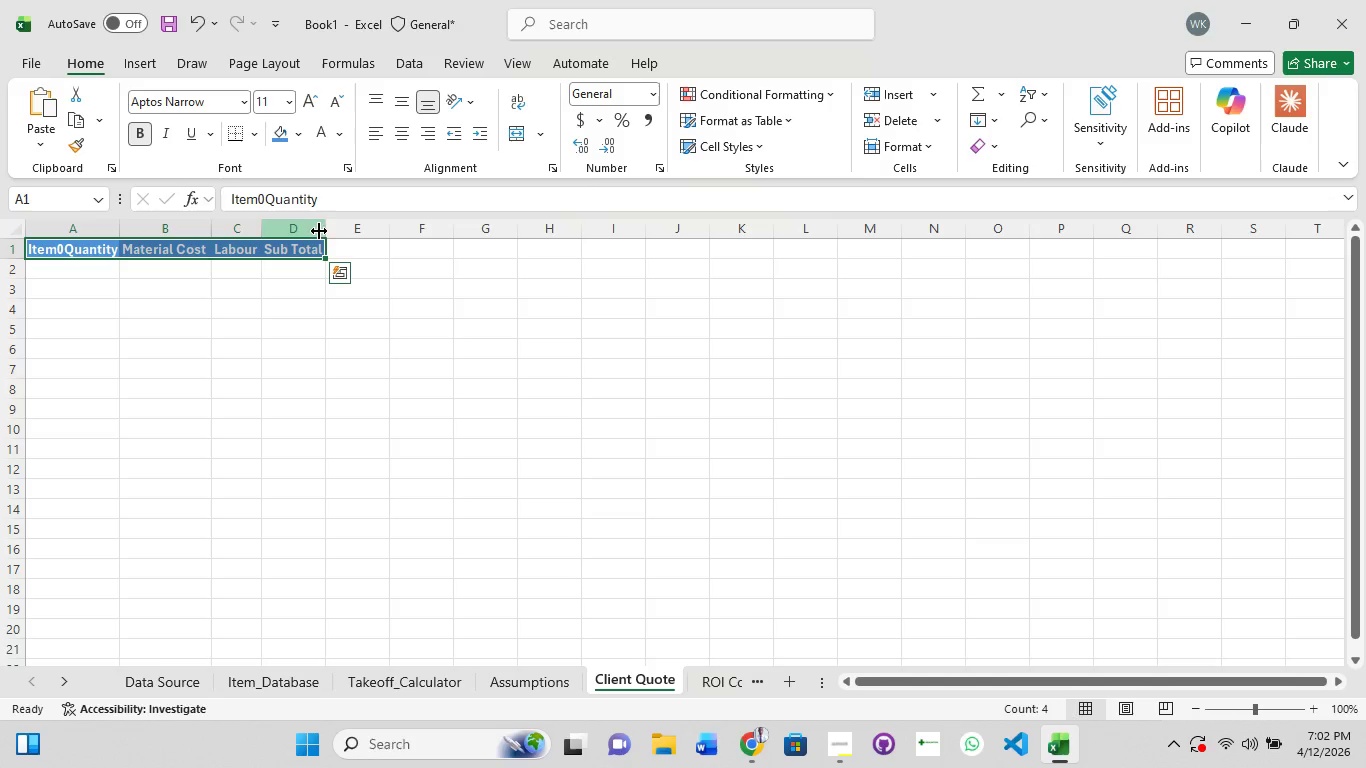 
left_click([324, 231])
 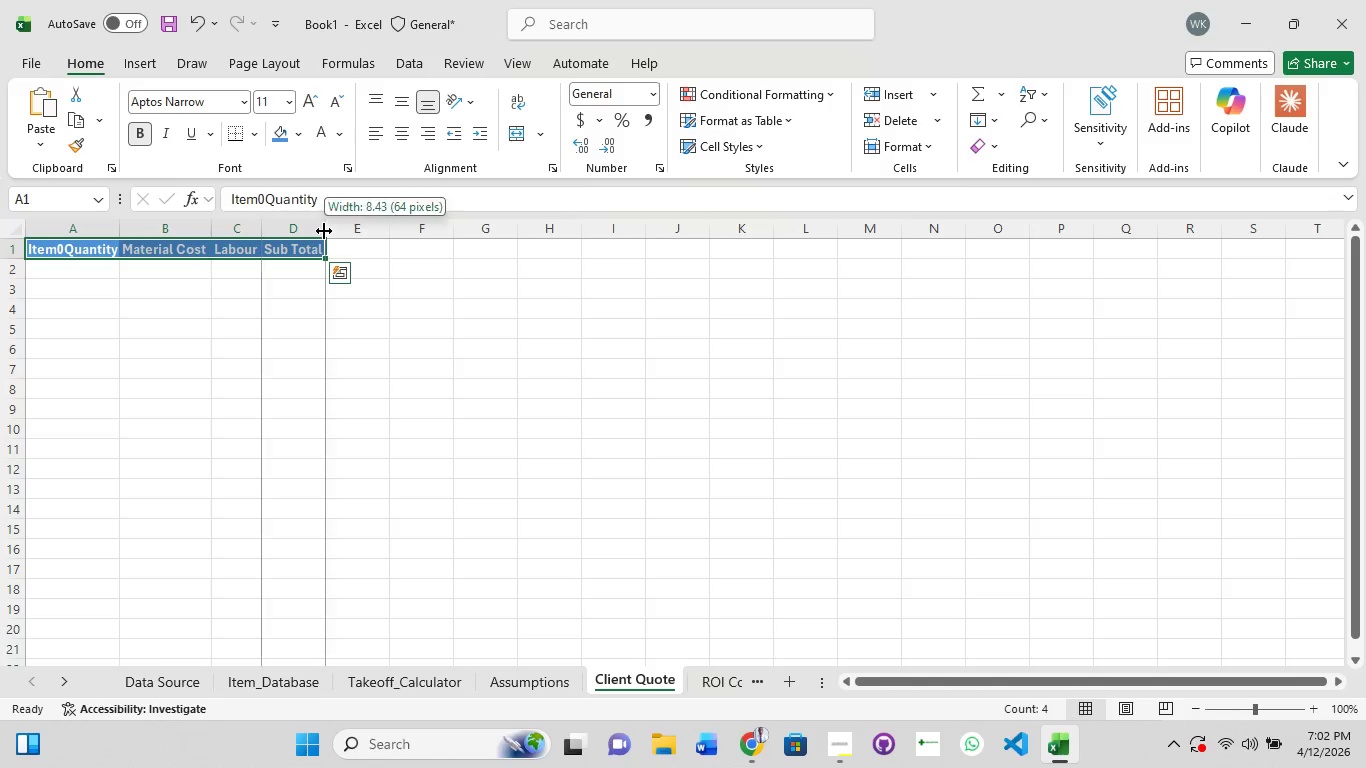 
left_click([324, 231])
 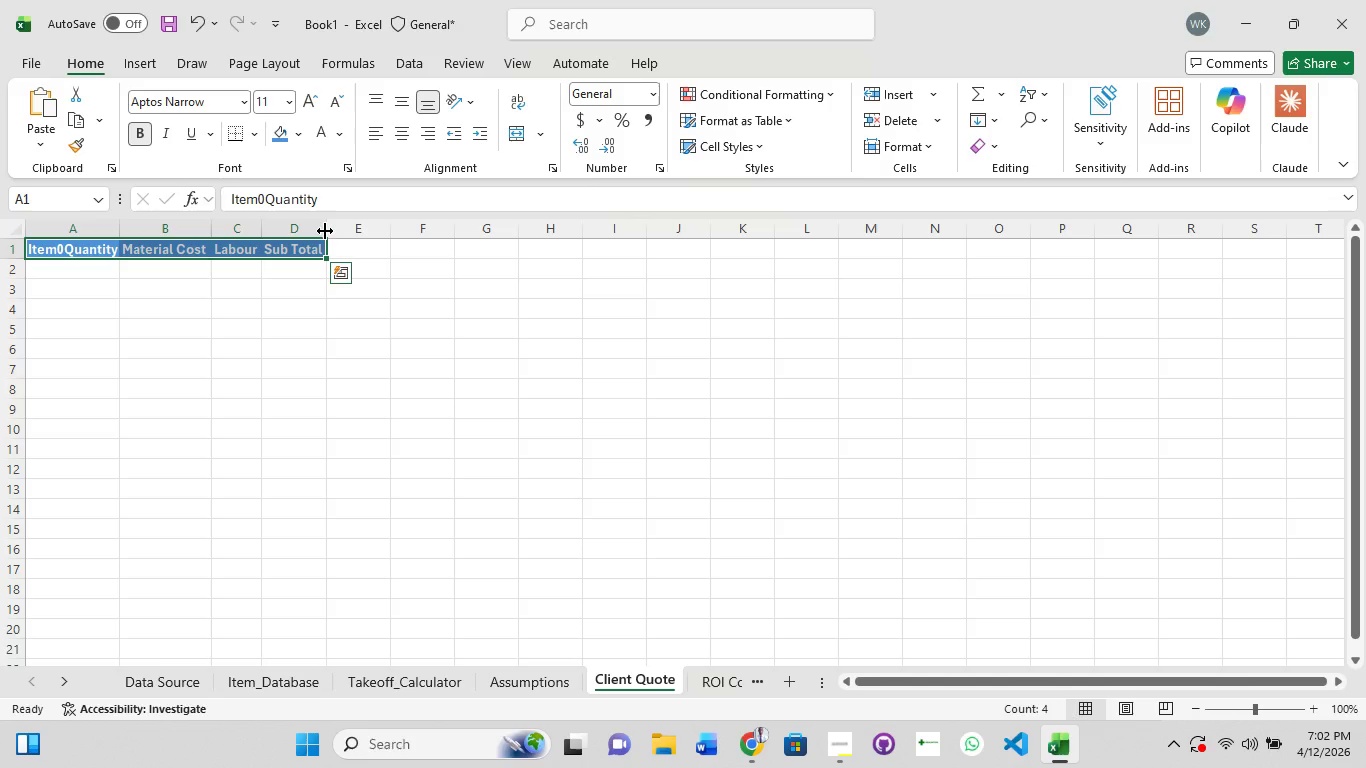 
left_click([325, 231])
 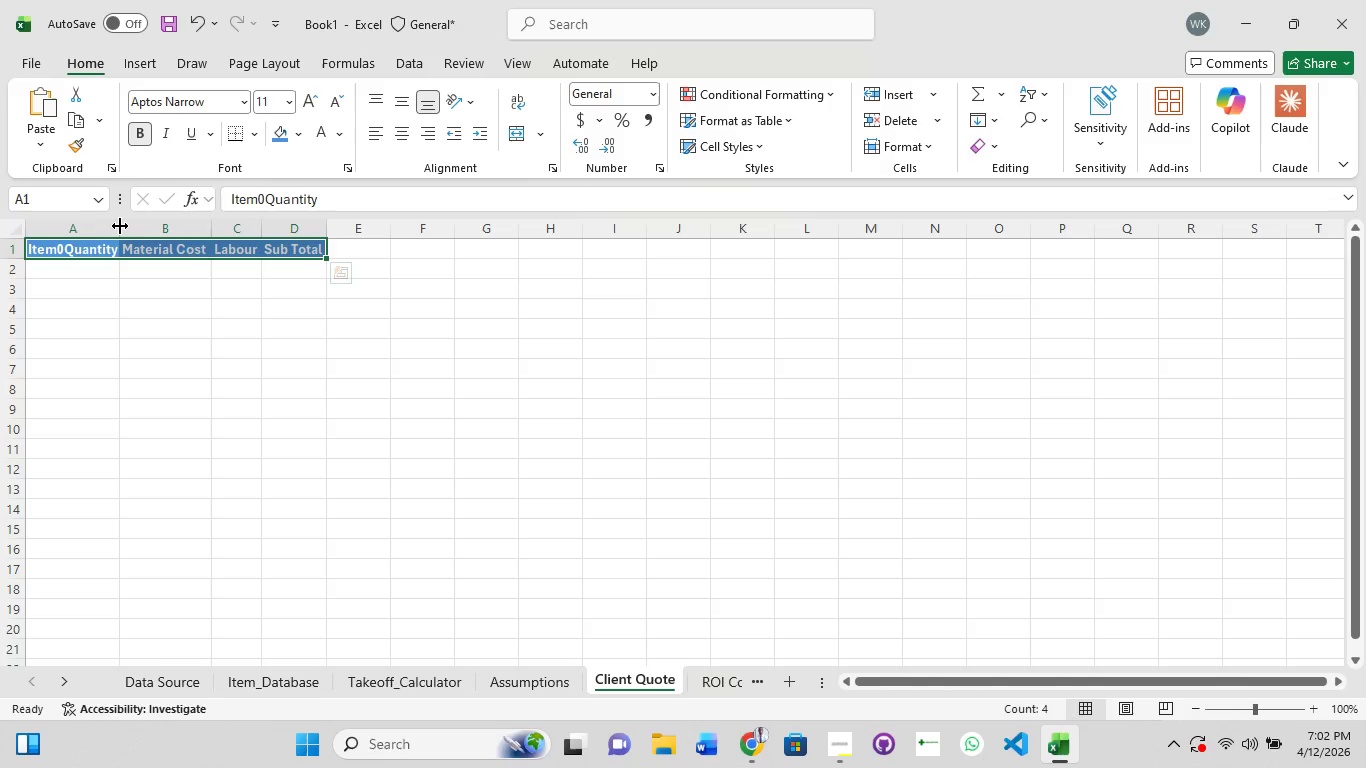 
left_click([121, 226])
 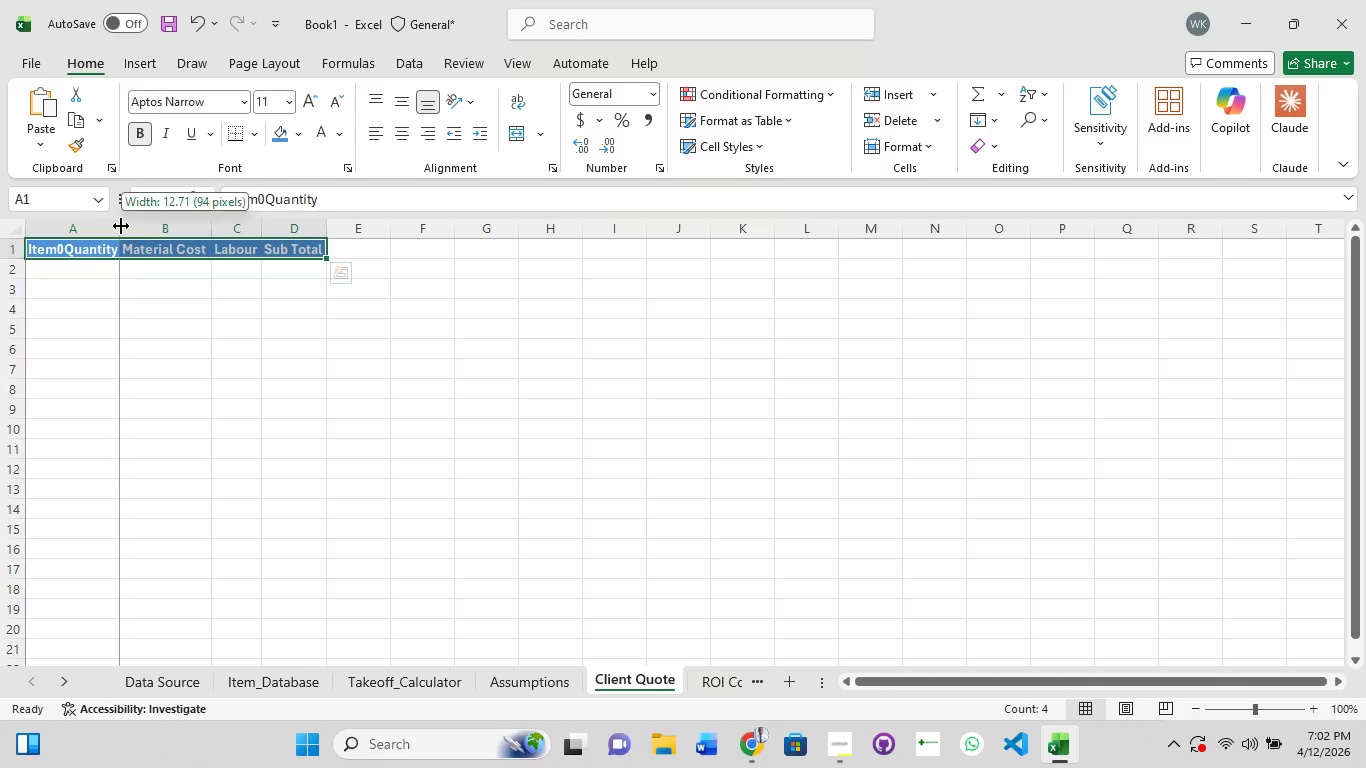 
left_click([121, 226])
 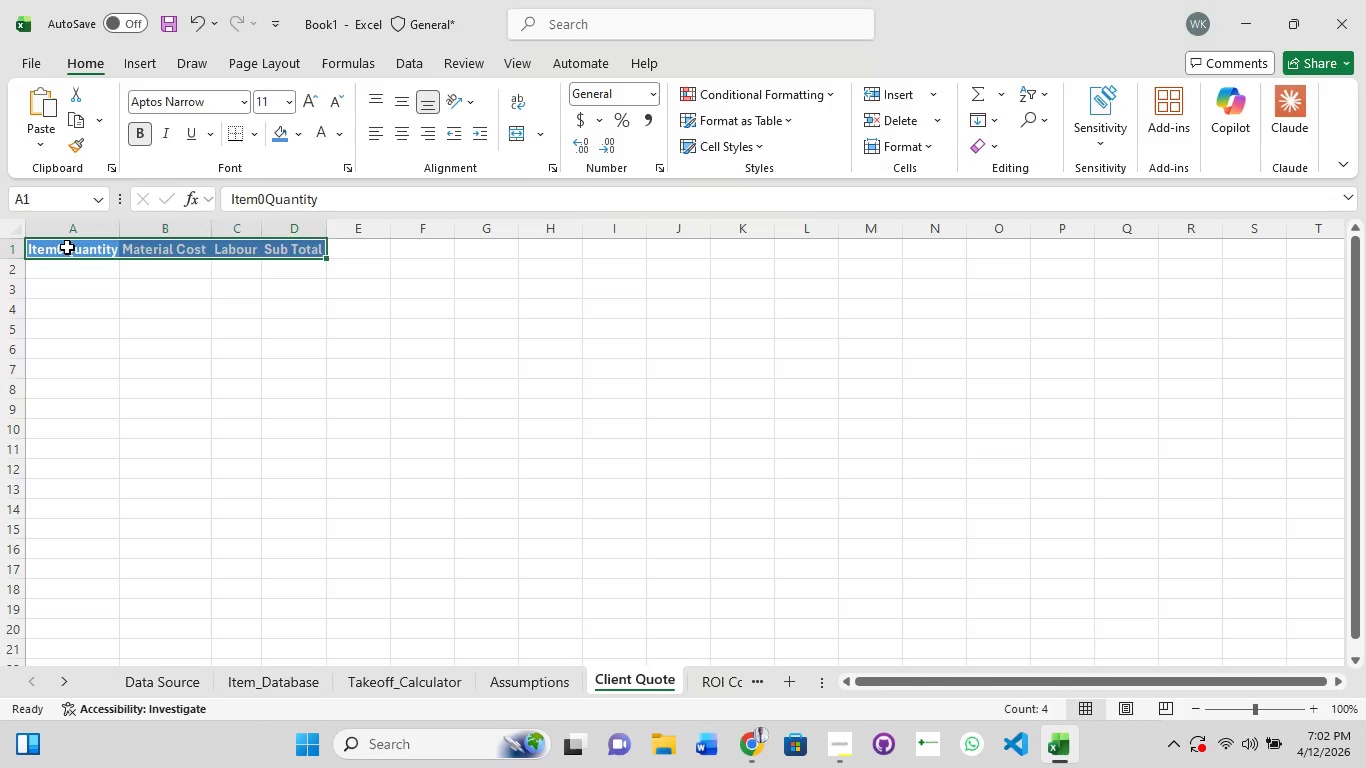 
left_click([67, 247])
 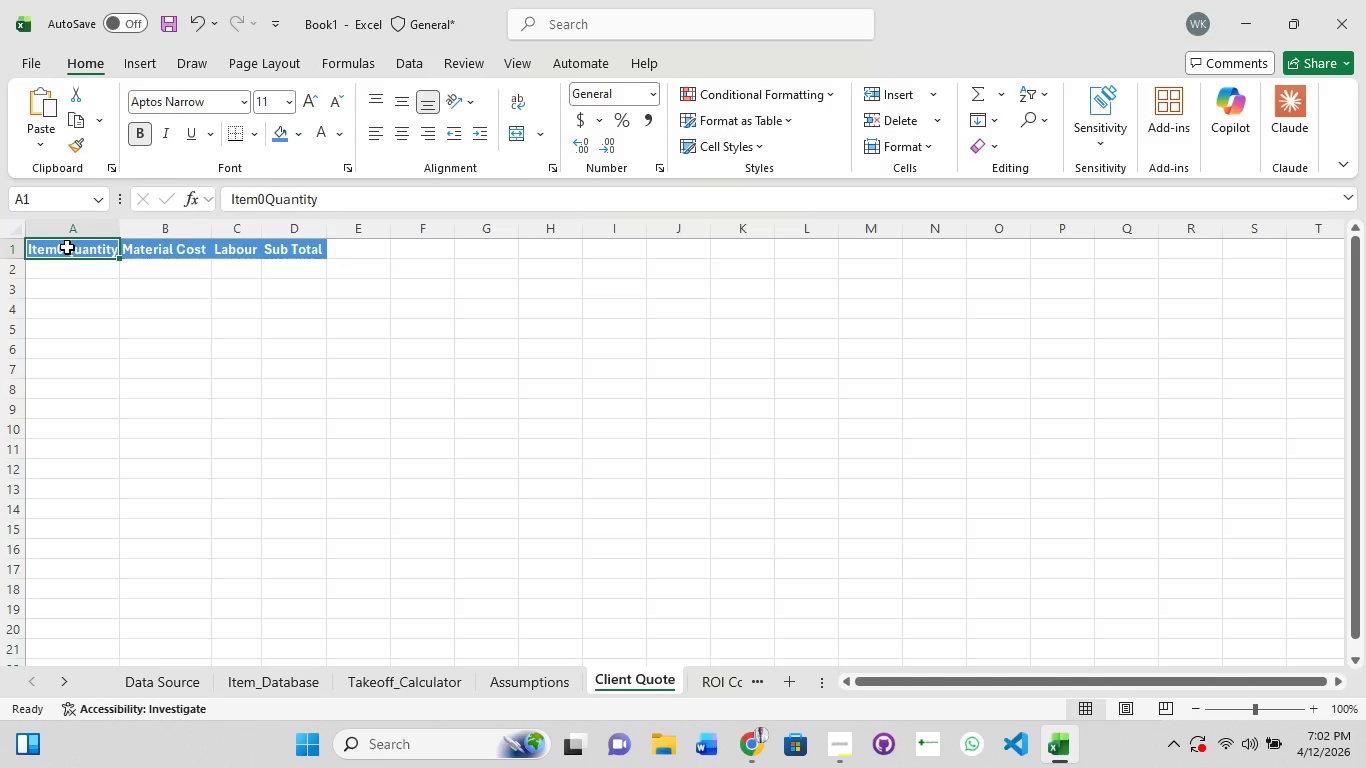 
left_click([67, 247])
 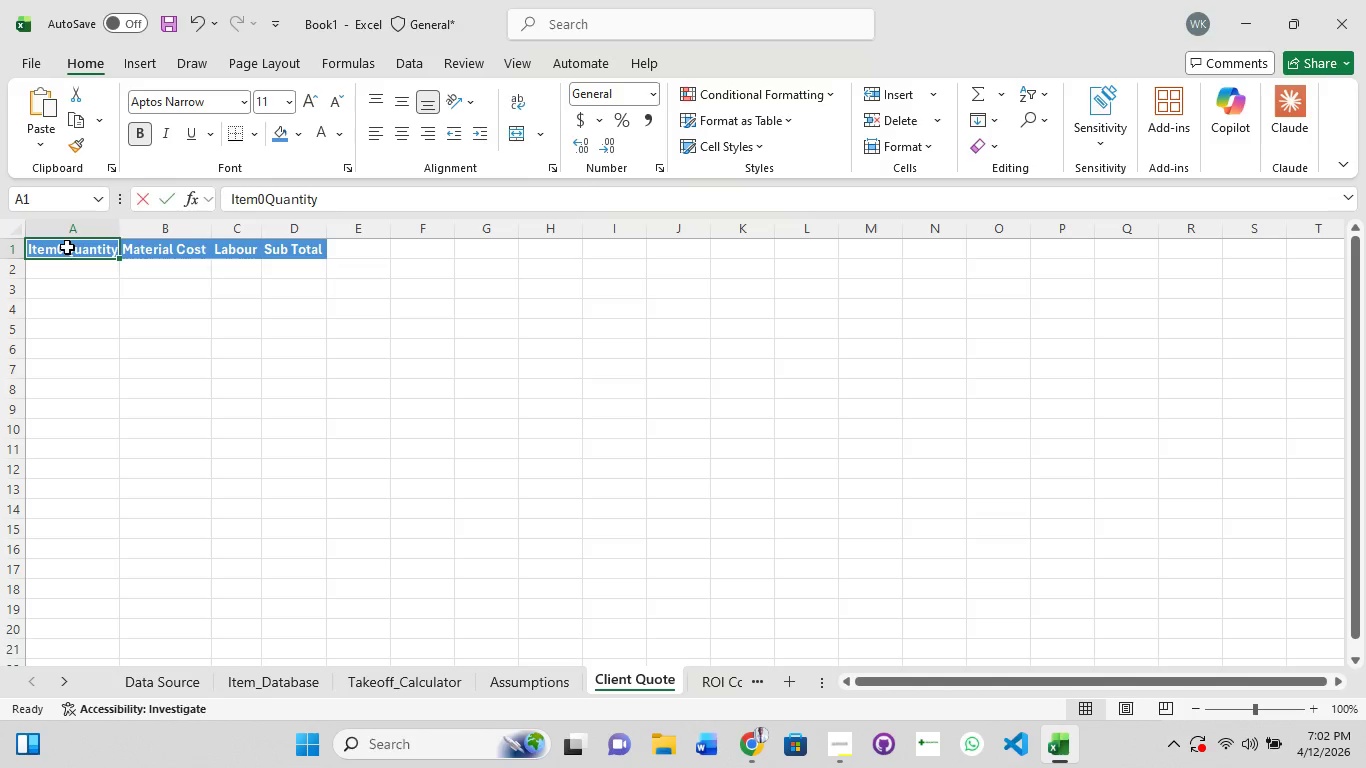 
double_click([67, 247])
 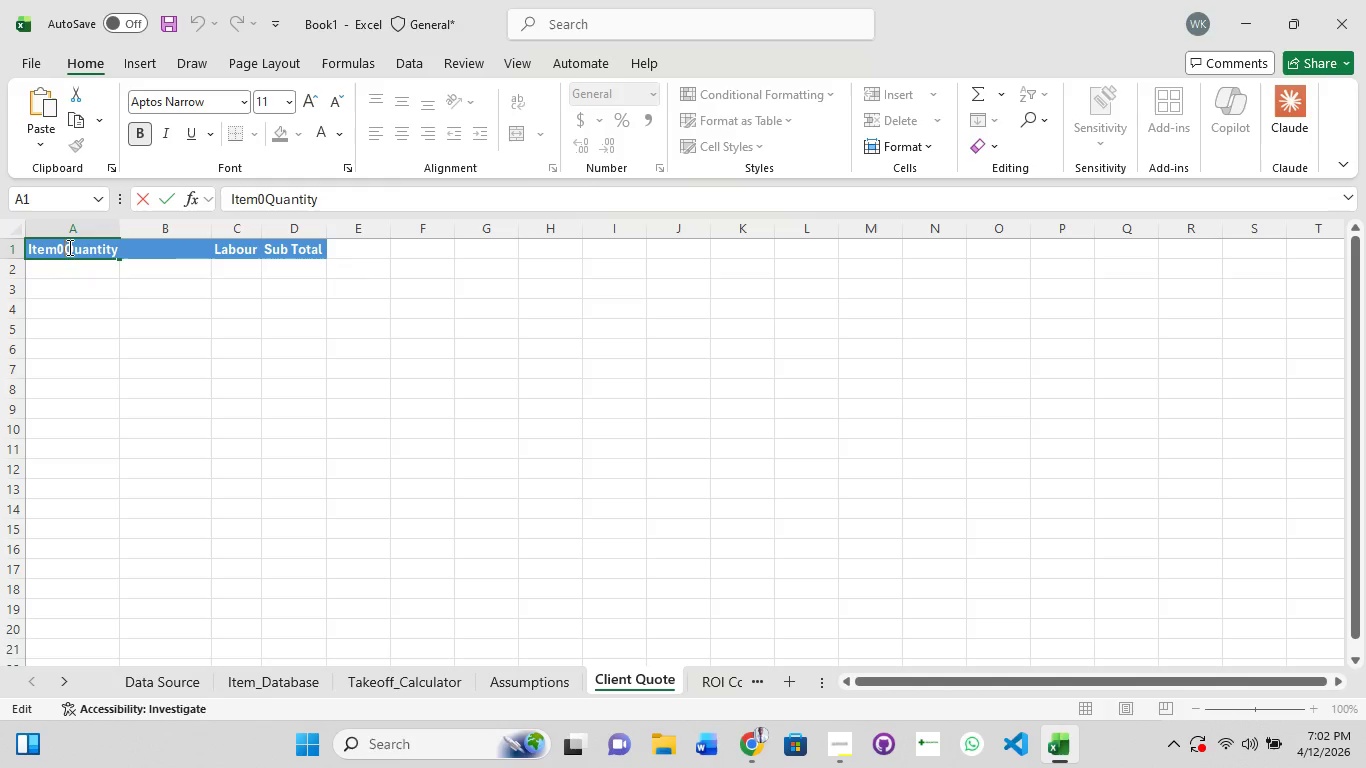 
key(Backspace)
 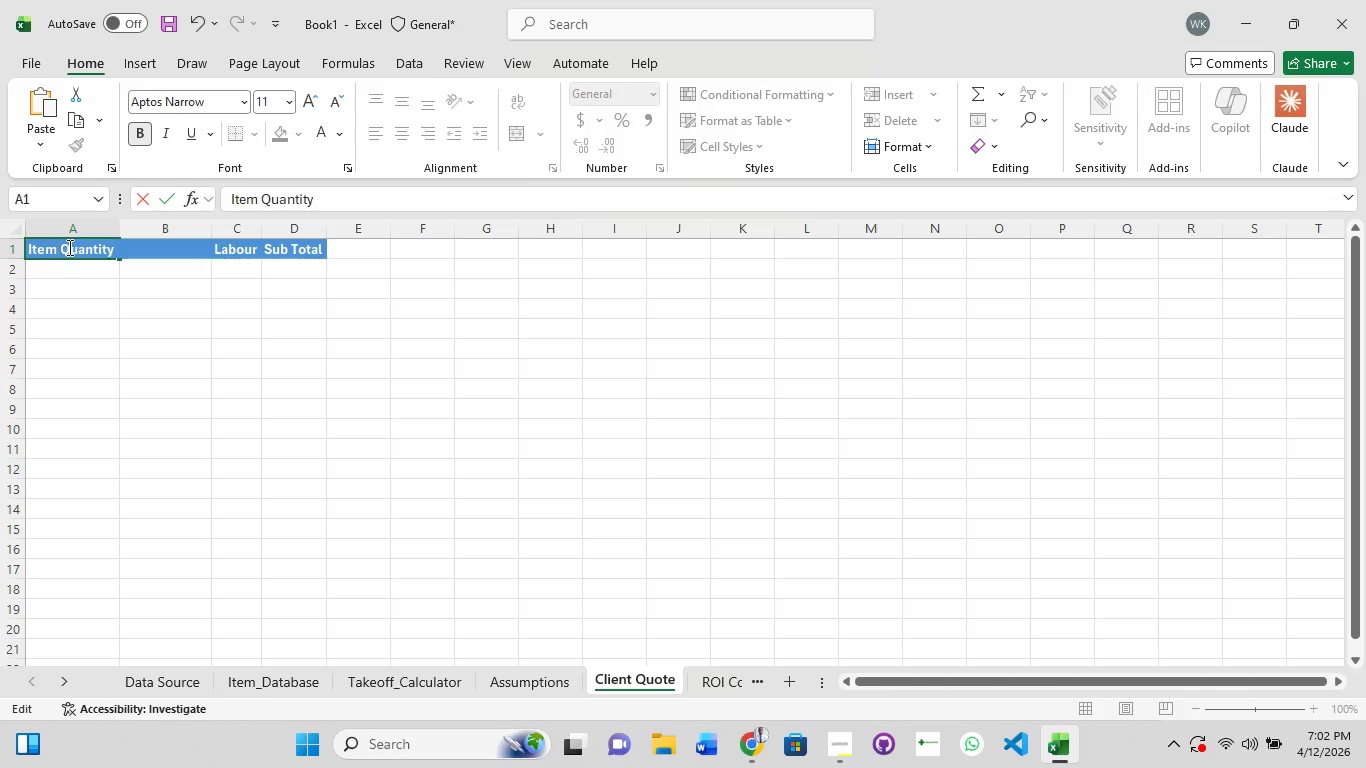 
key(Space)
 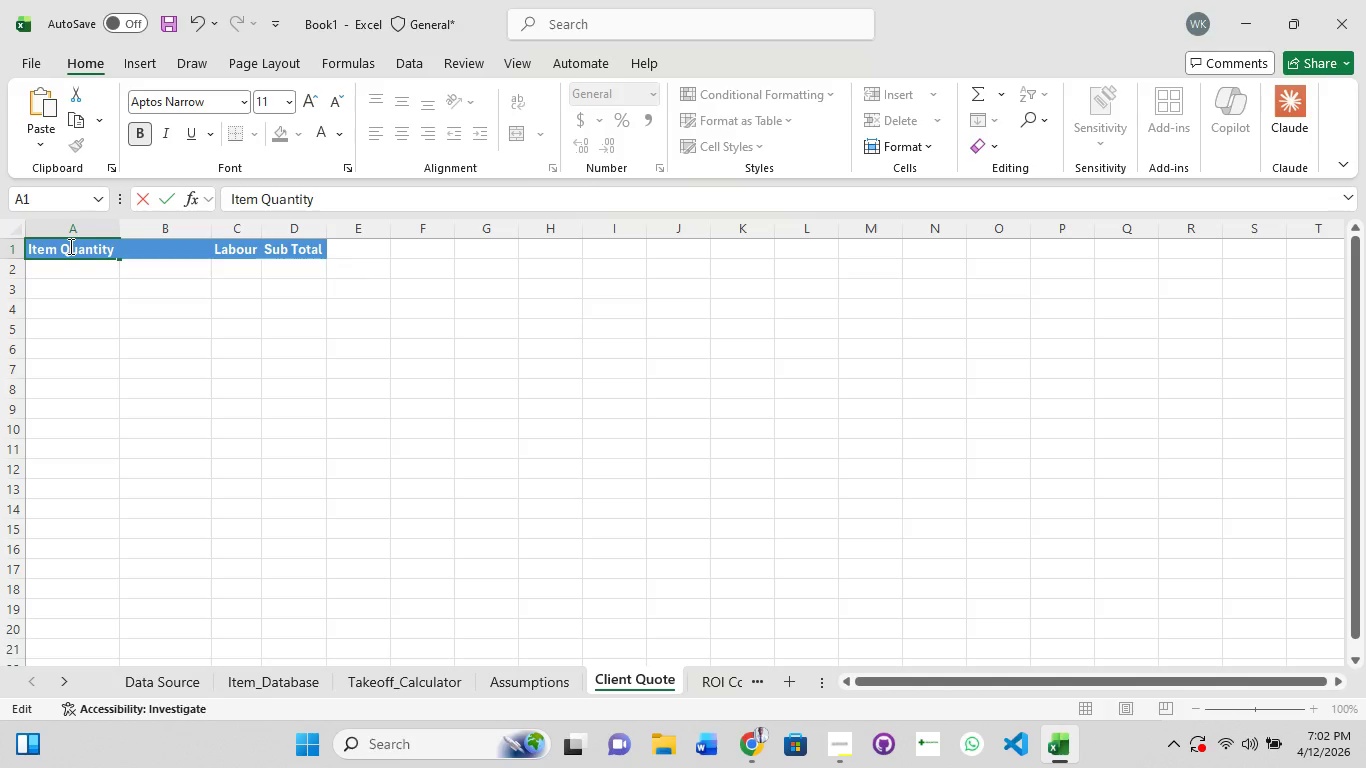 
key(Enter)
 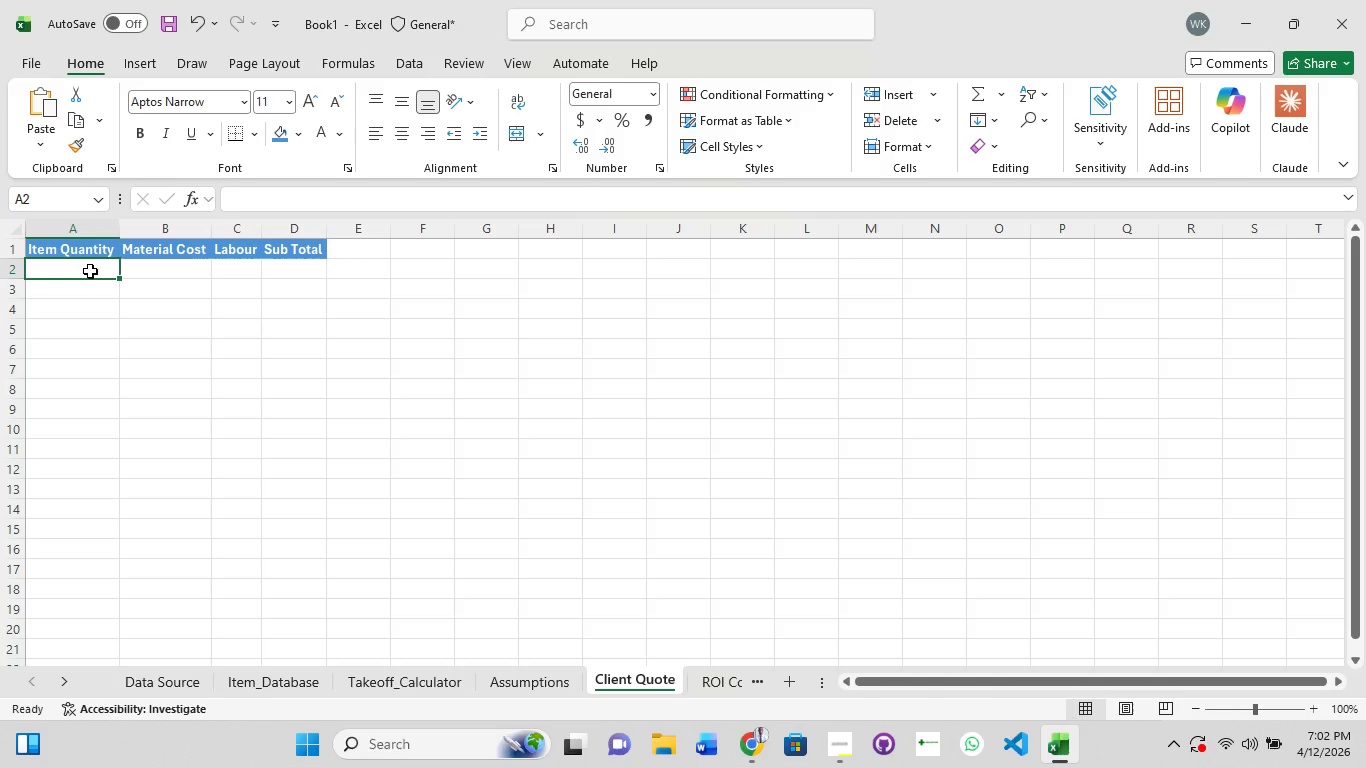 
wait(9.33)
 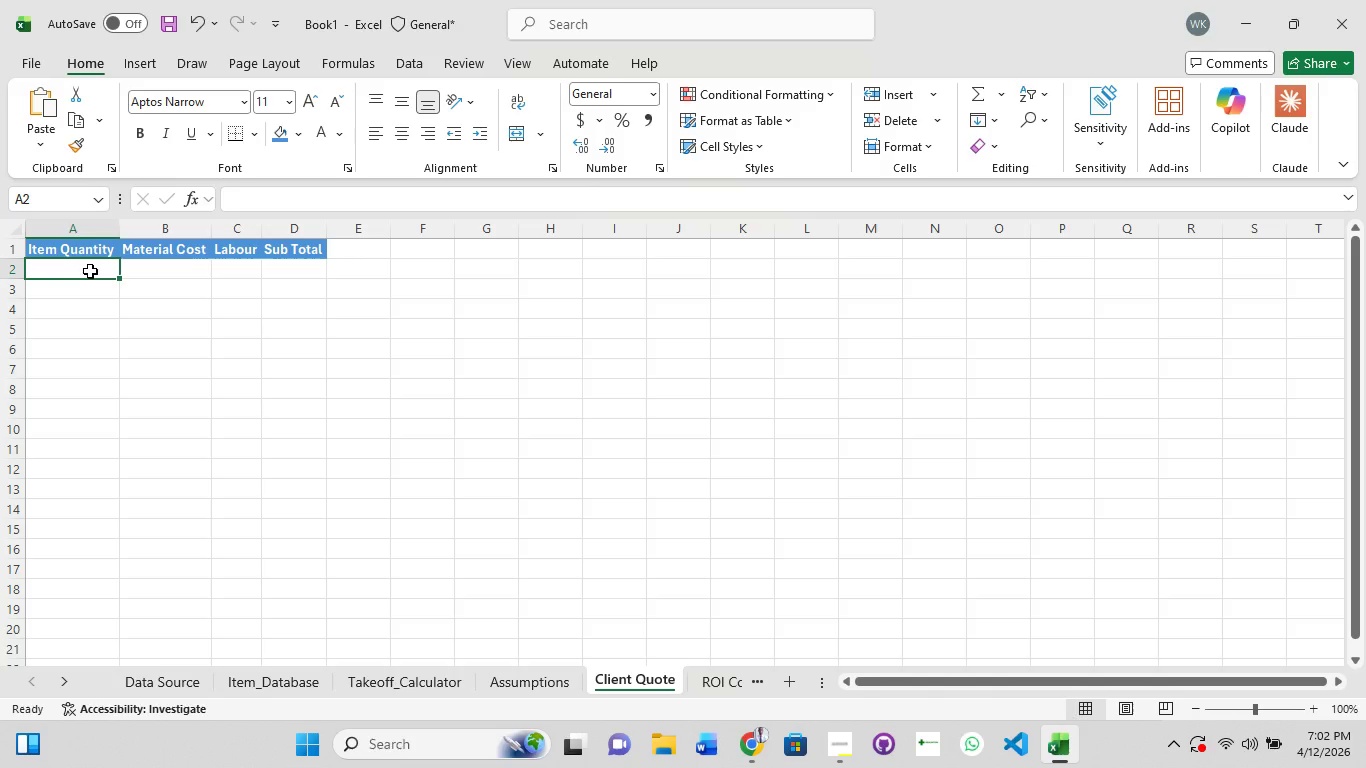 
double_click([90, 271])
 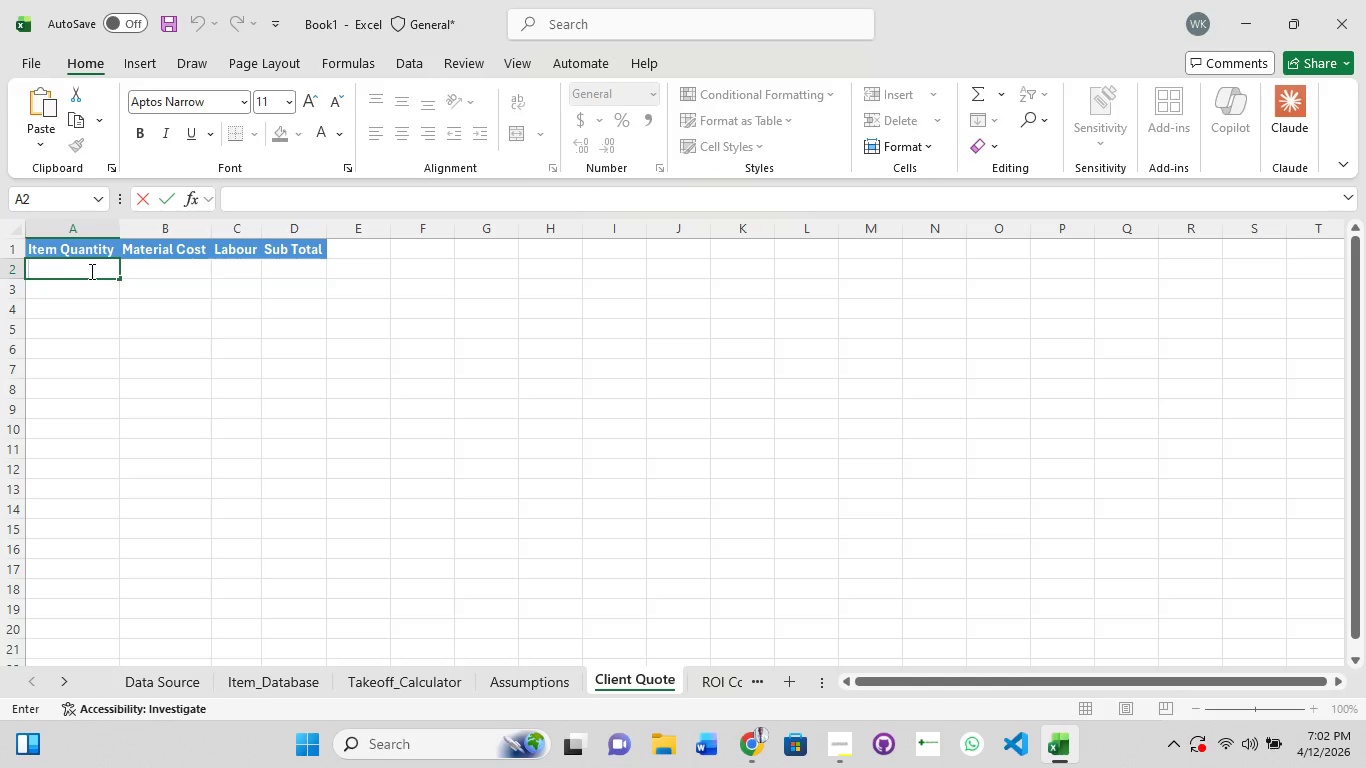 
key(Equal)
 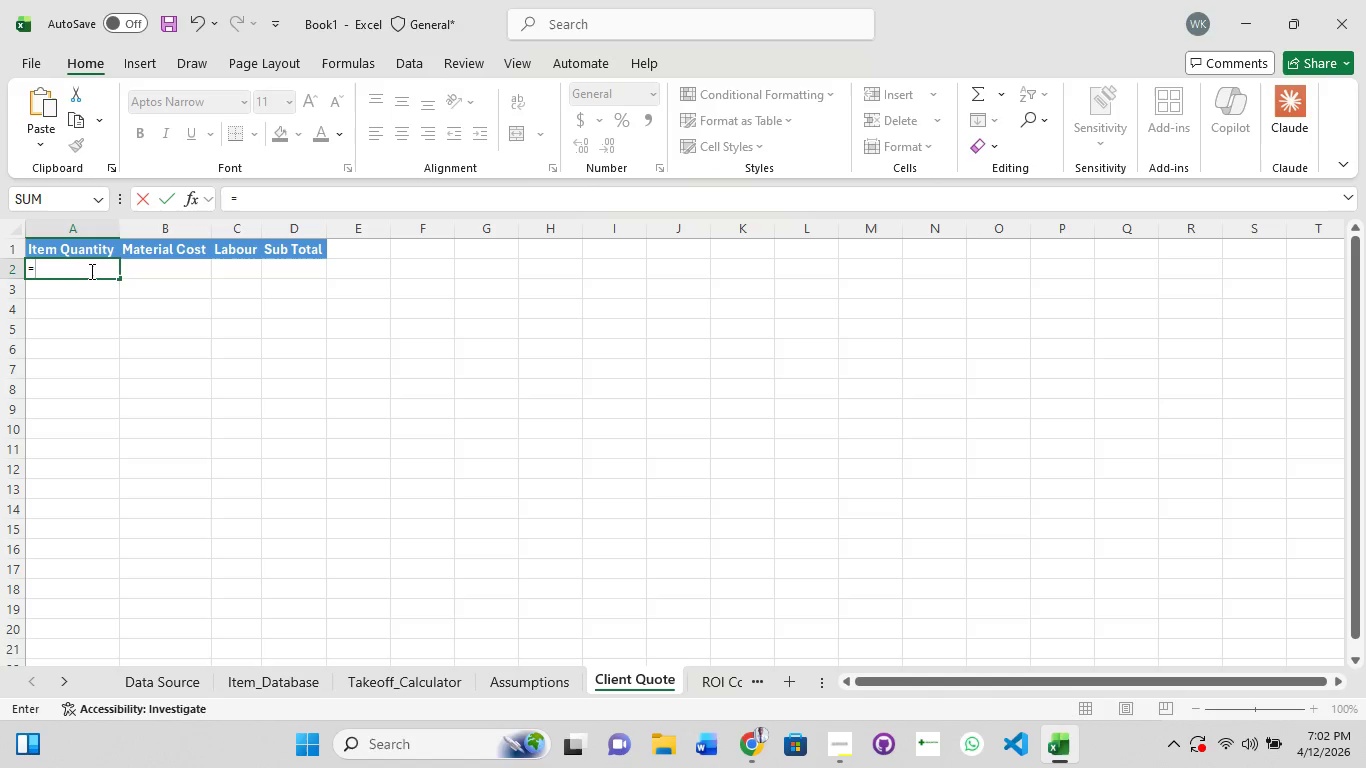 
left_click([90, 271])
 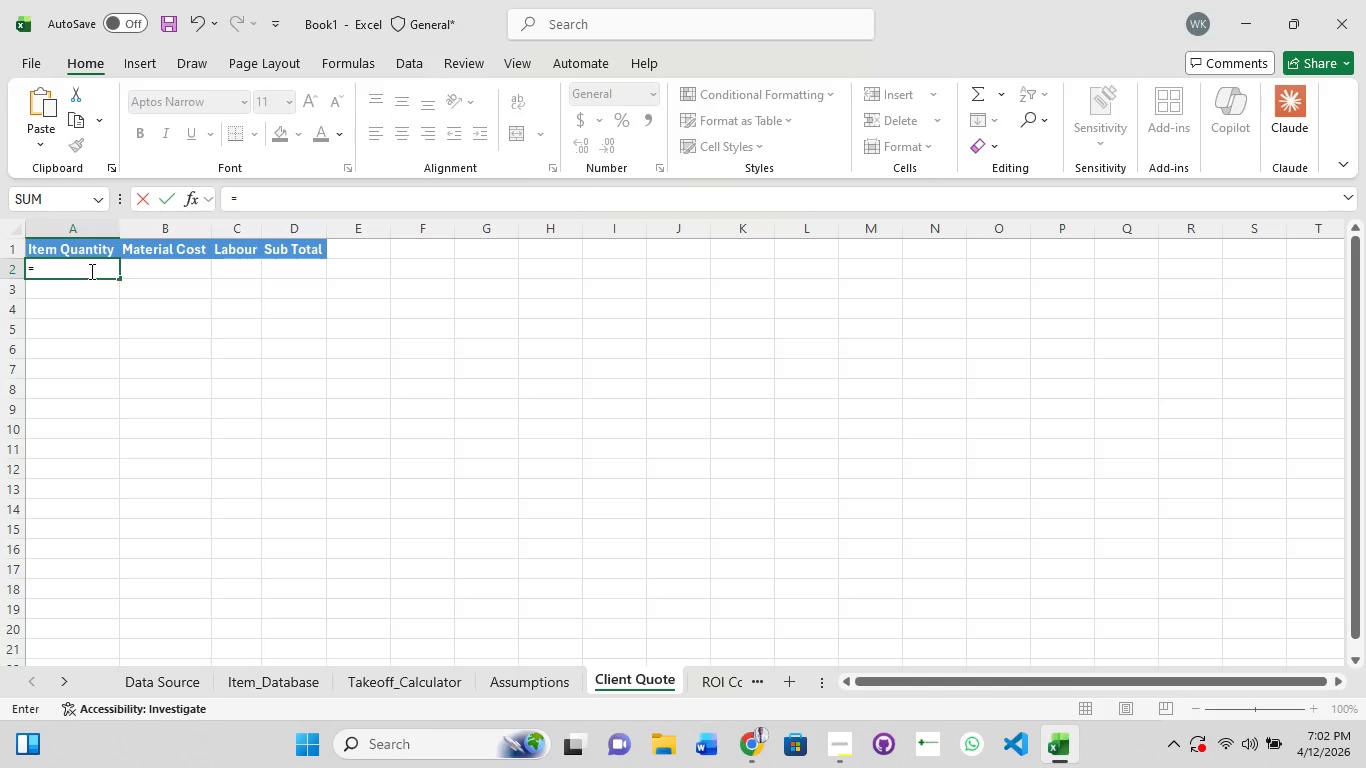 
type(Take)
key(Backspace)
key(Backspace)
key(Backspace)
type(Takeoff_c)
key(Backspace)
type(Calculator)
 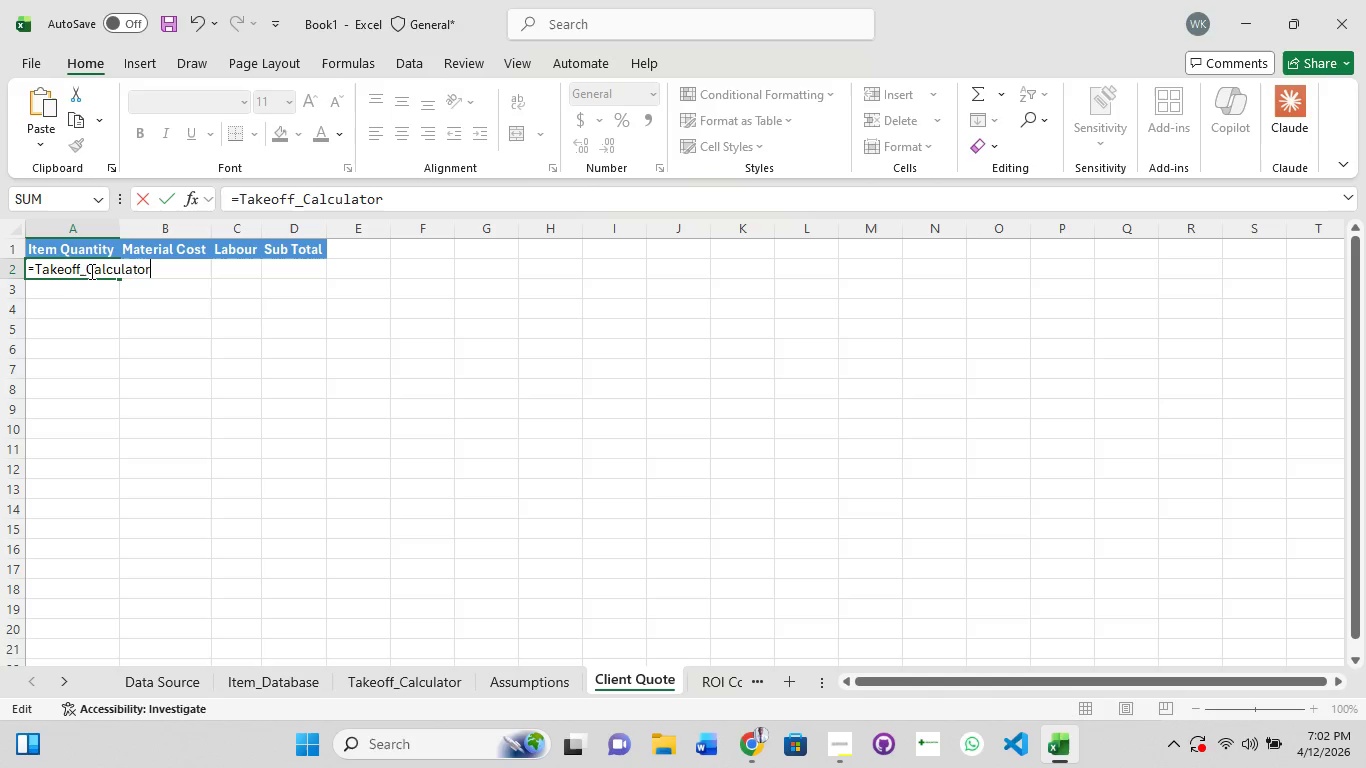 
wait(11.66)
 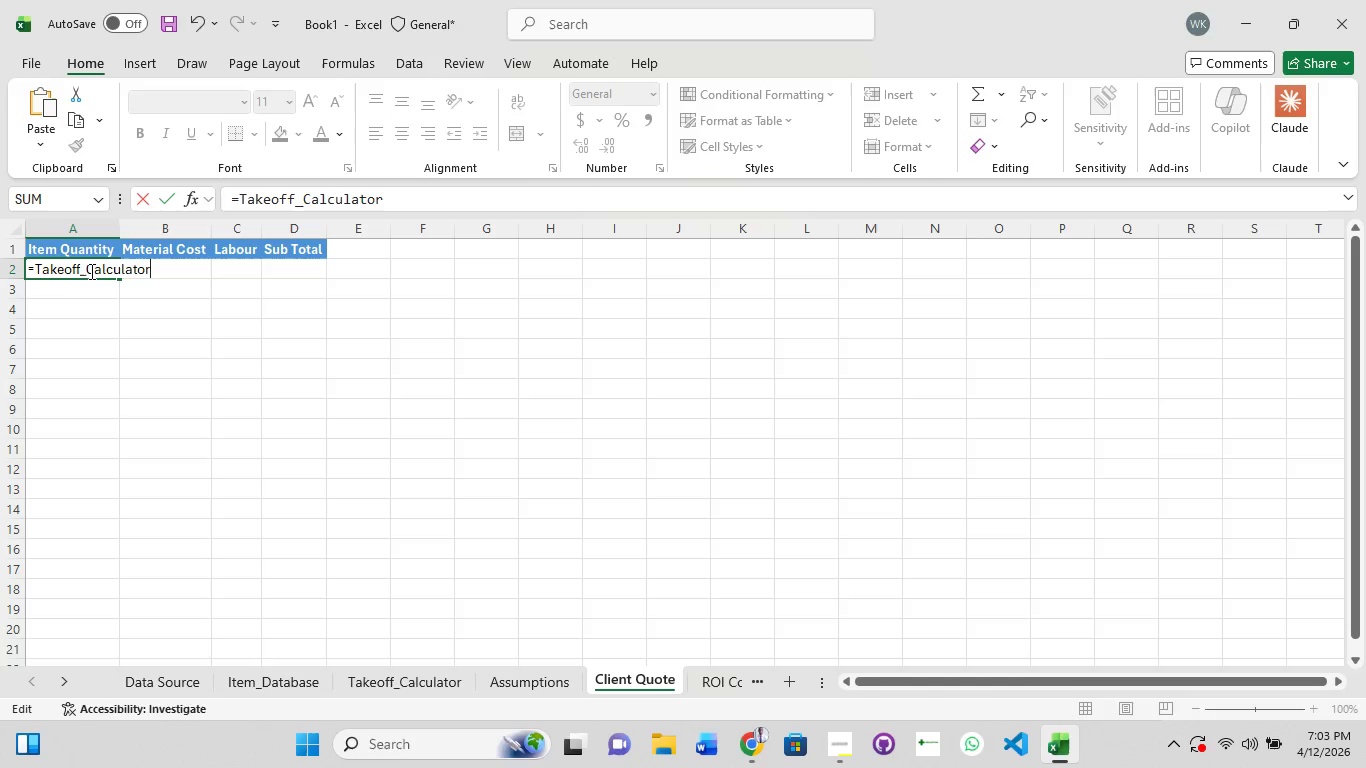 
left_click([40, 271])
 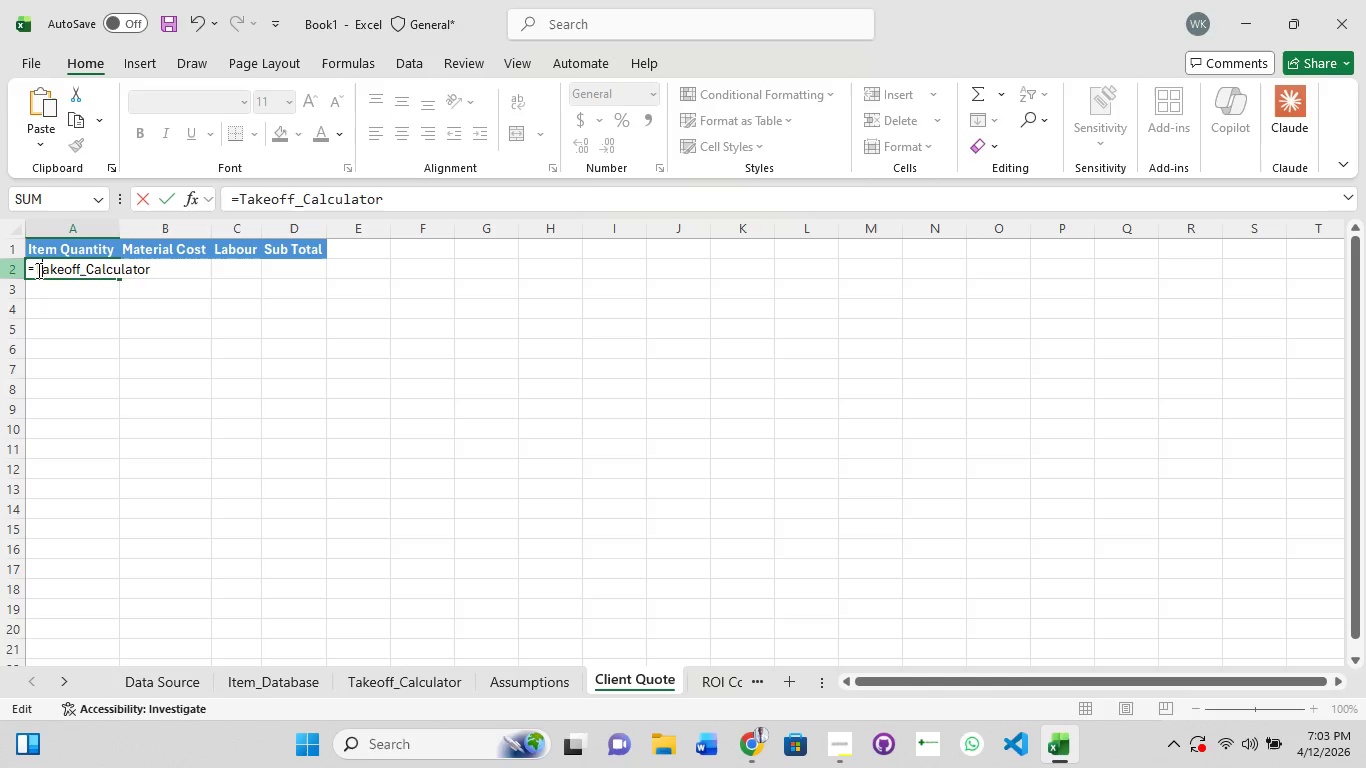 
left_click([37, 270])
 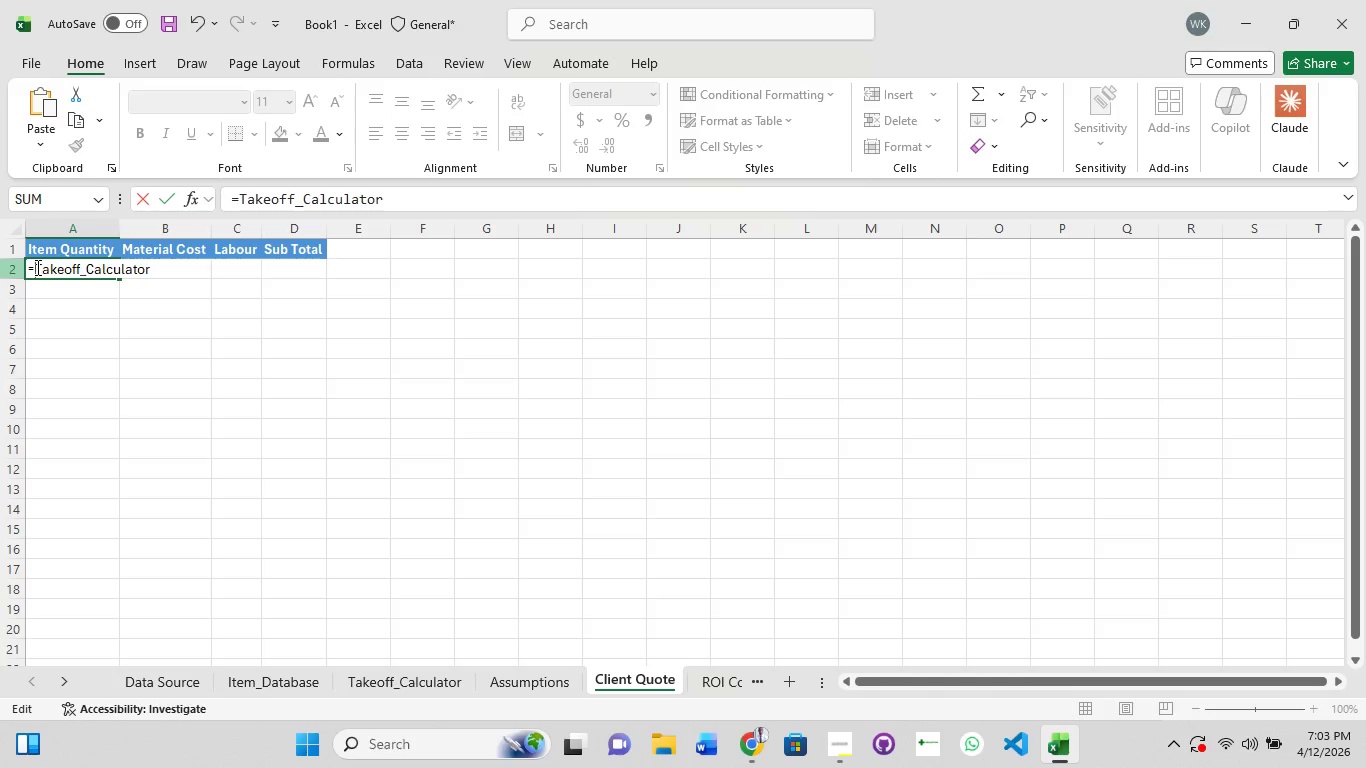 
key(Quote)
 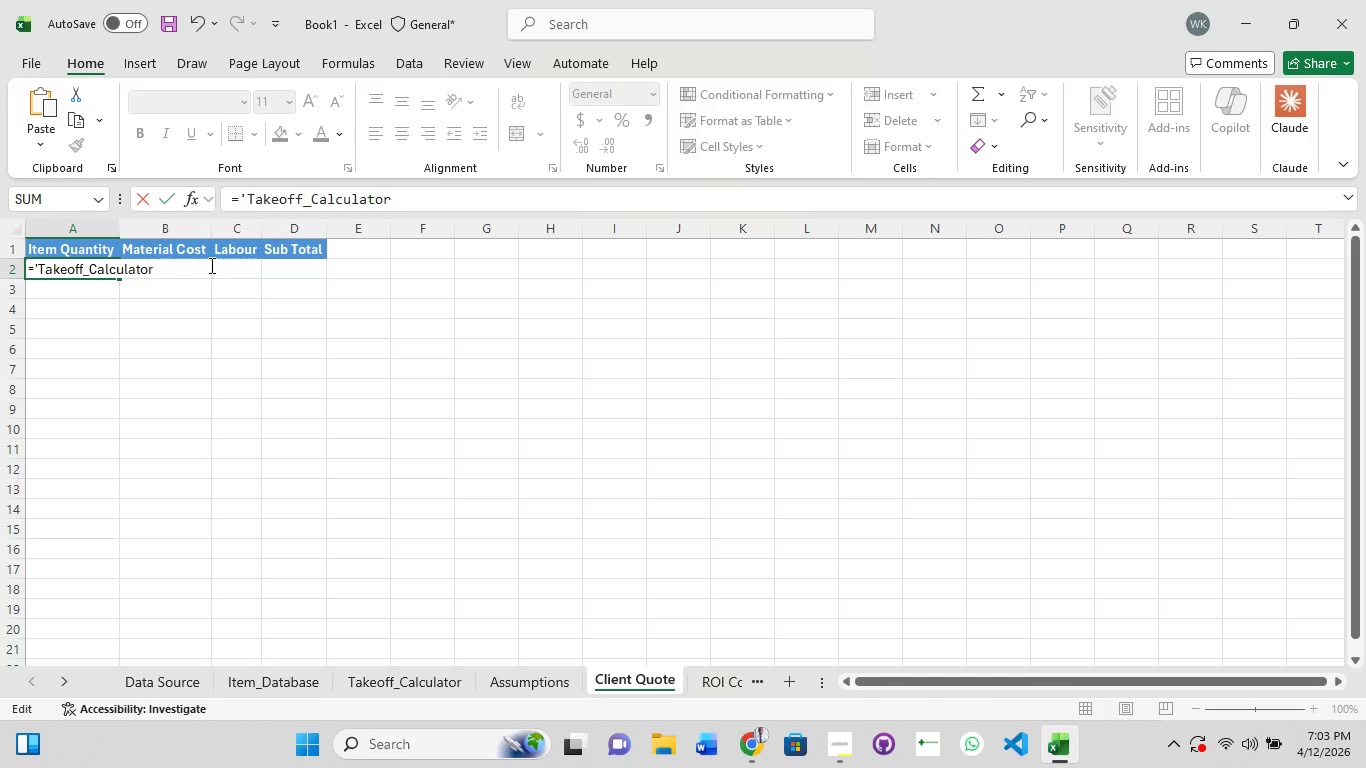 
left_click([179, 270])
 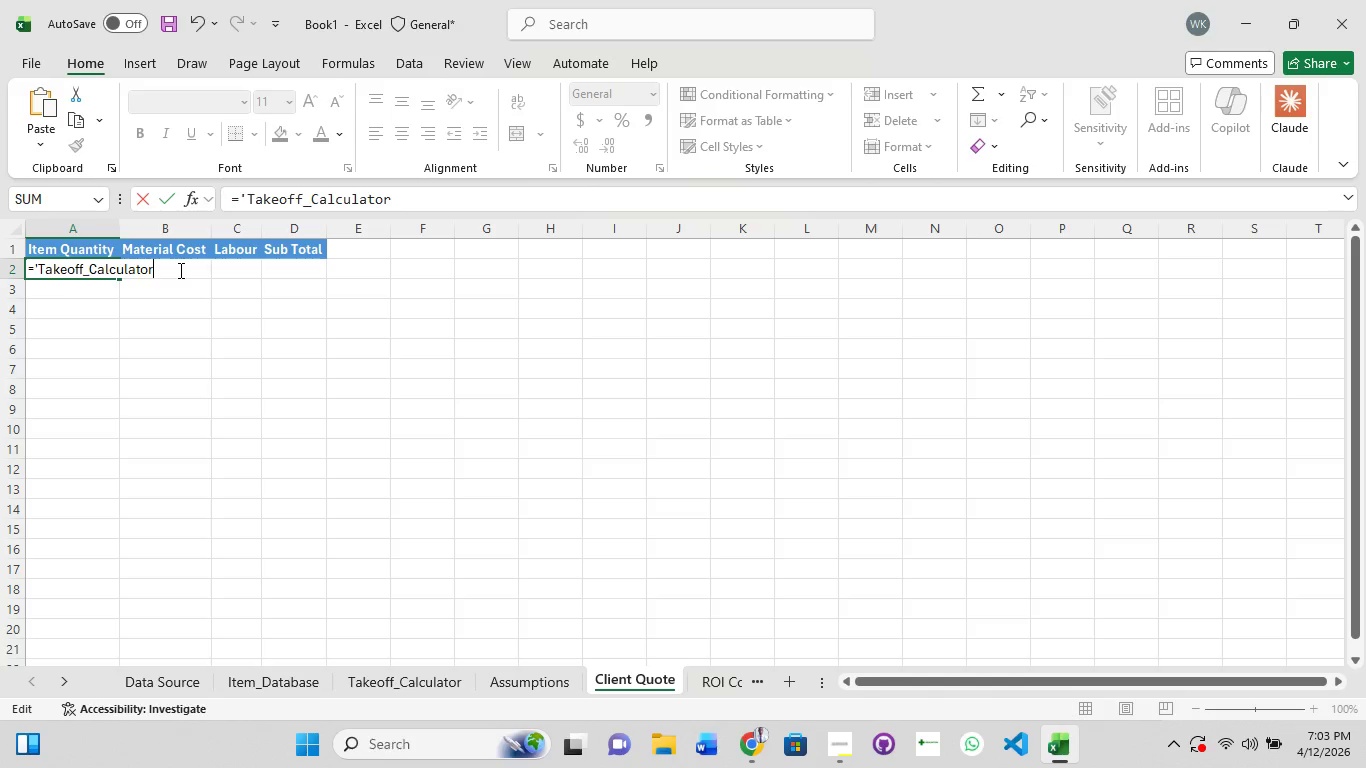 
key(Quote)
 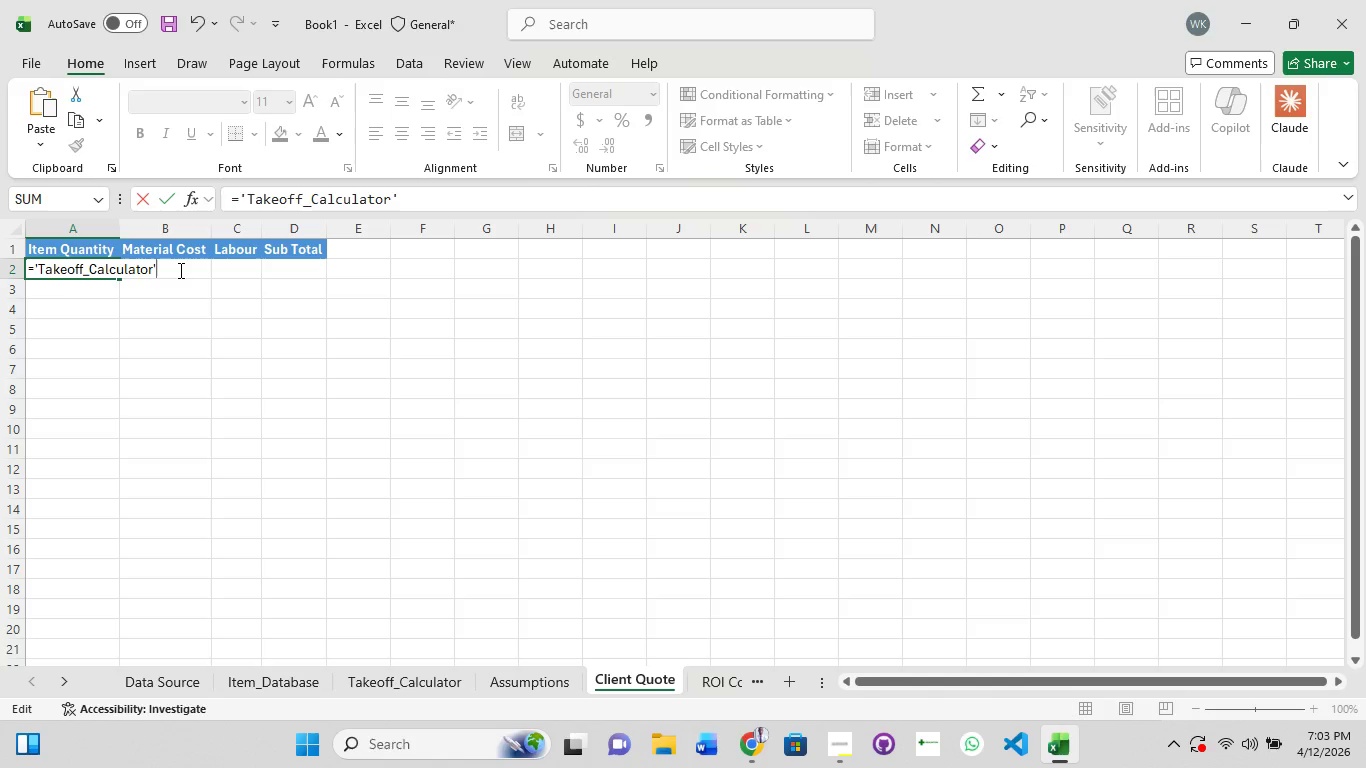 
type(!D2)
 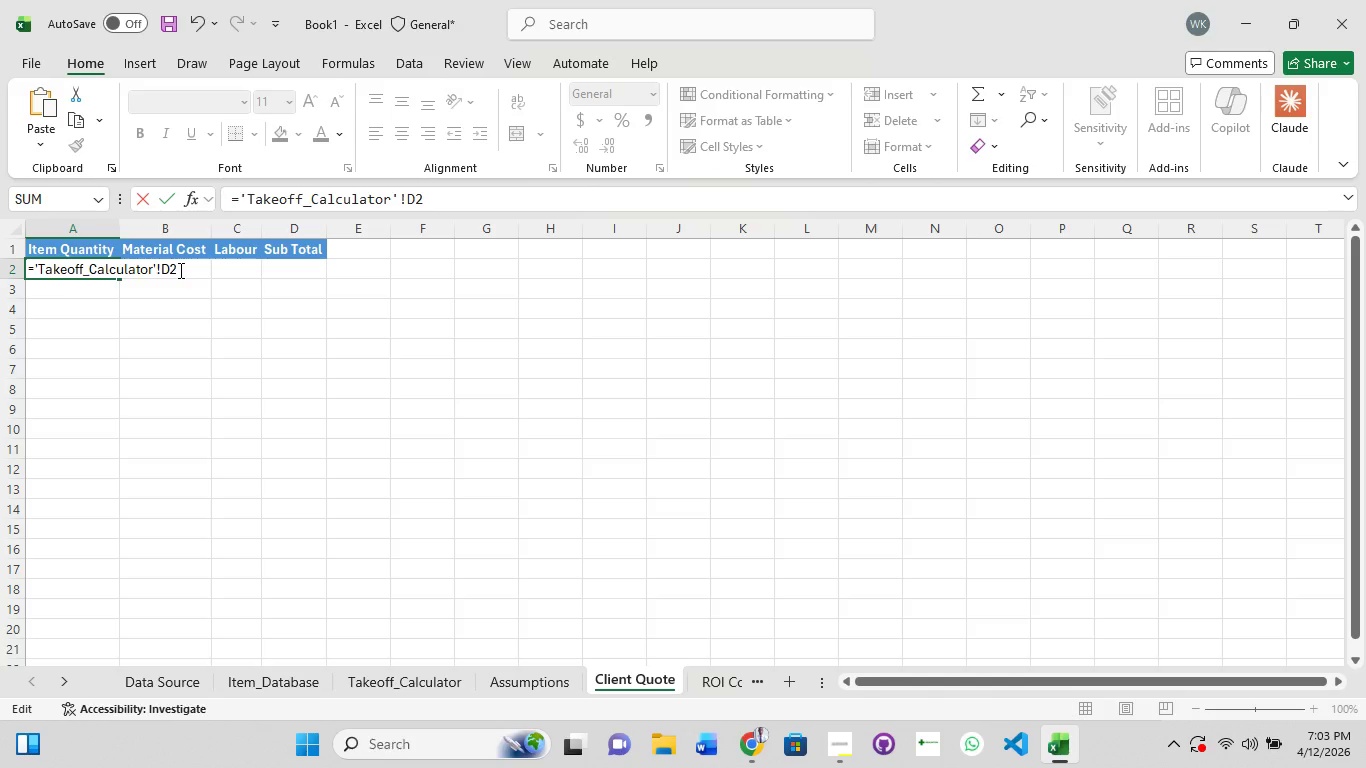 
wait(9.62)
 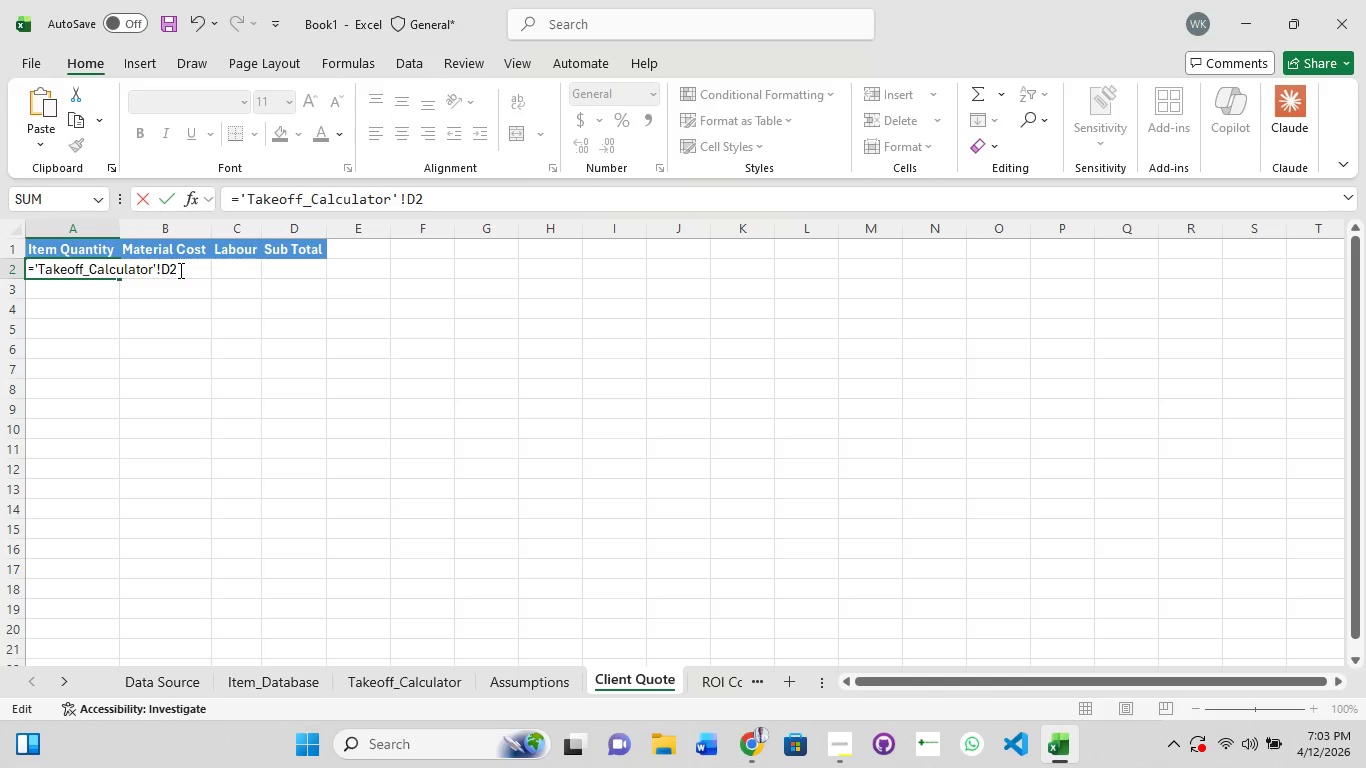 
type(B2)
 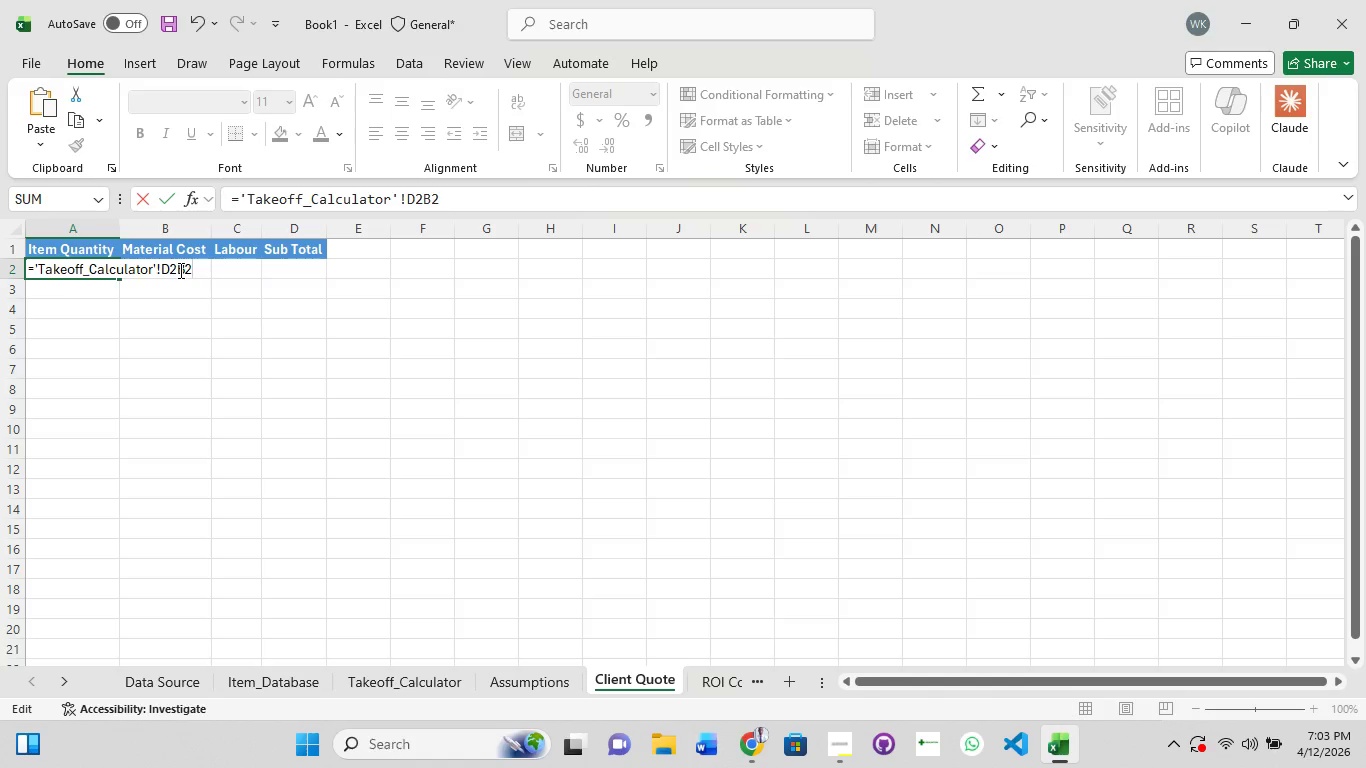 
hold_key(key=ShiftRight, duration=1.52)
 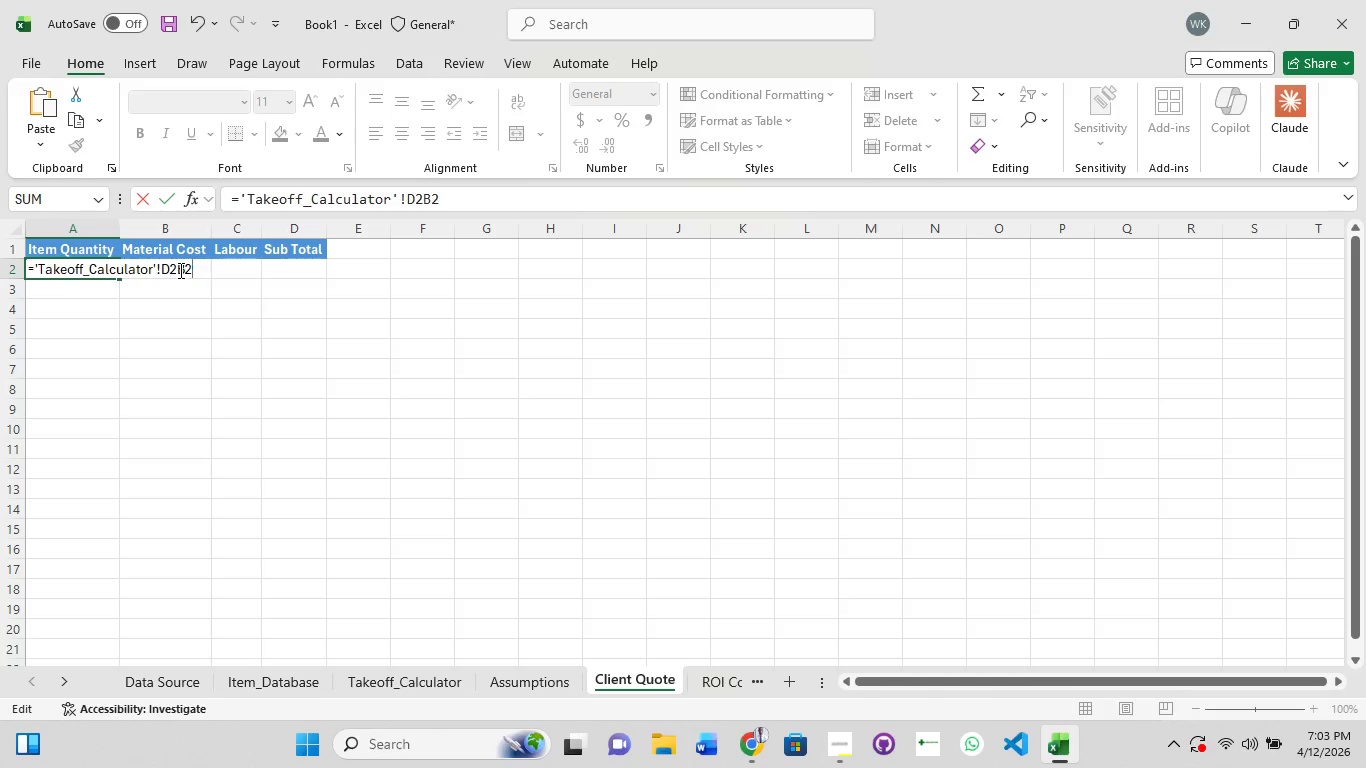 
hold_key(key=ShiftRight, duration=1.52)
 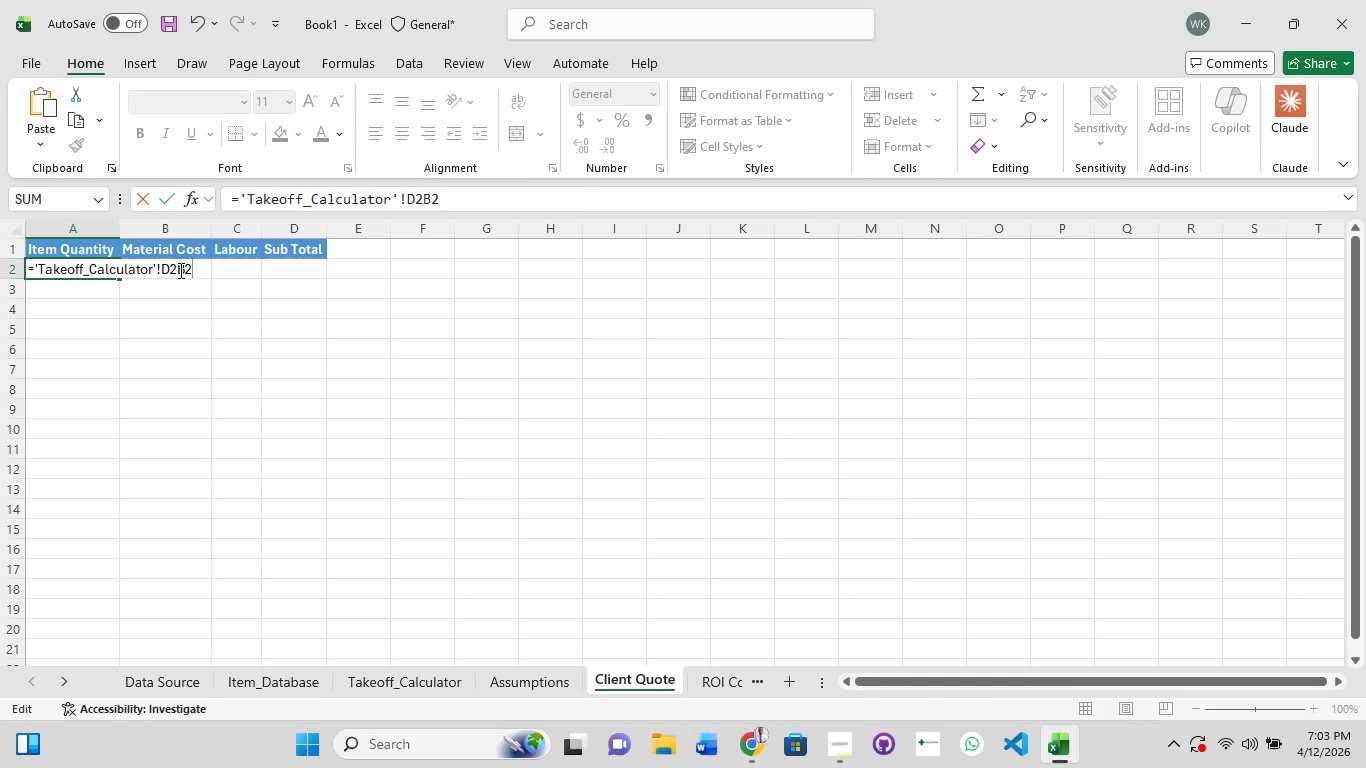 
key(Shift+Semicolon)
 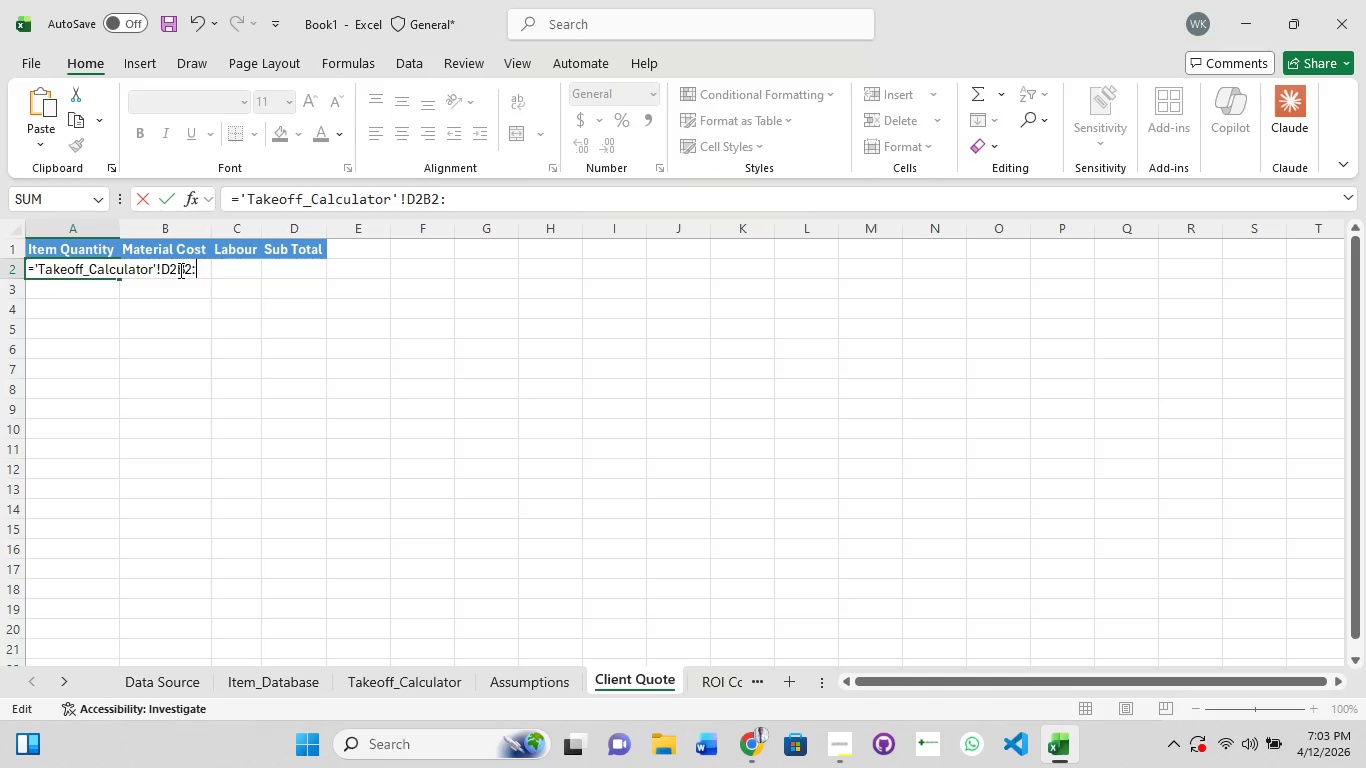 
key(Equal)
 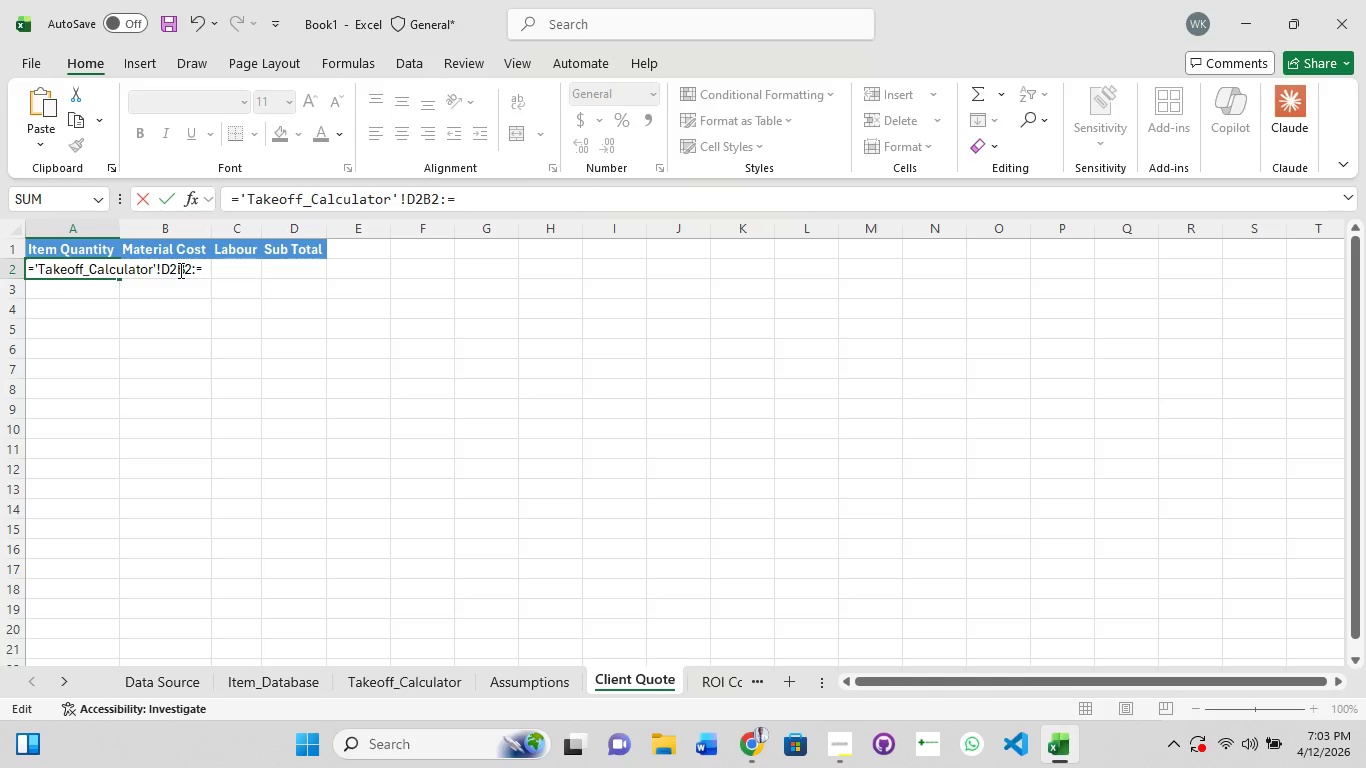 
key(Quote)
 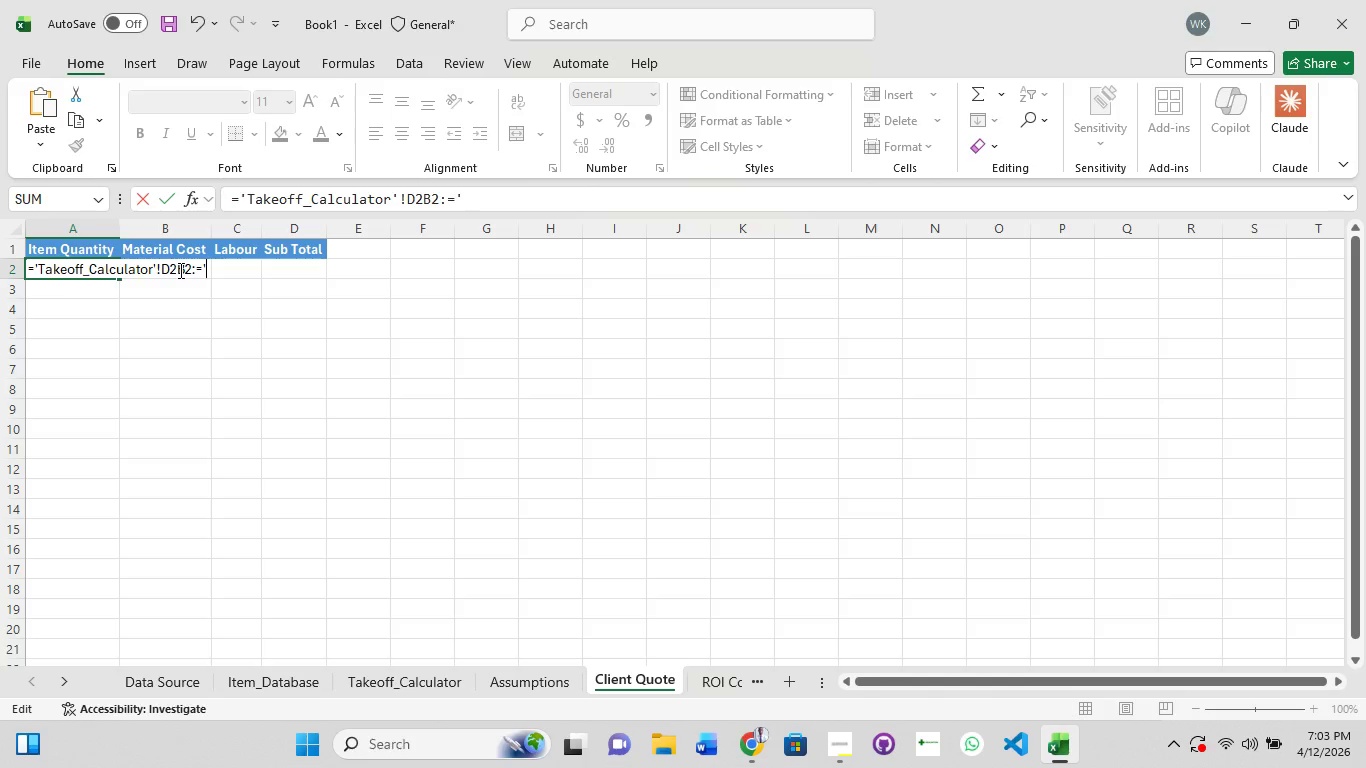 
hold_key(key=ShiftRight, duration=1.5)
 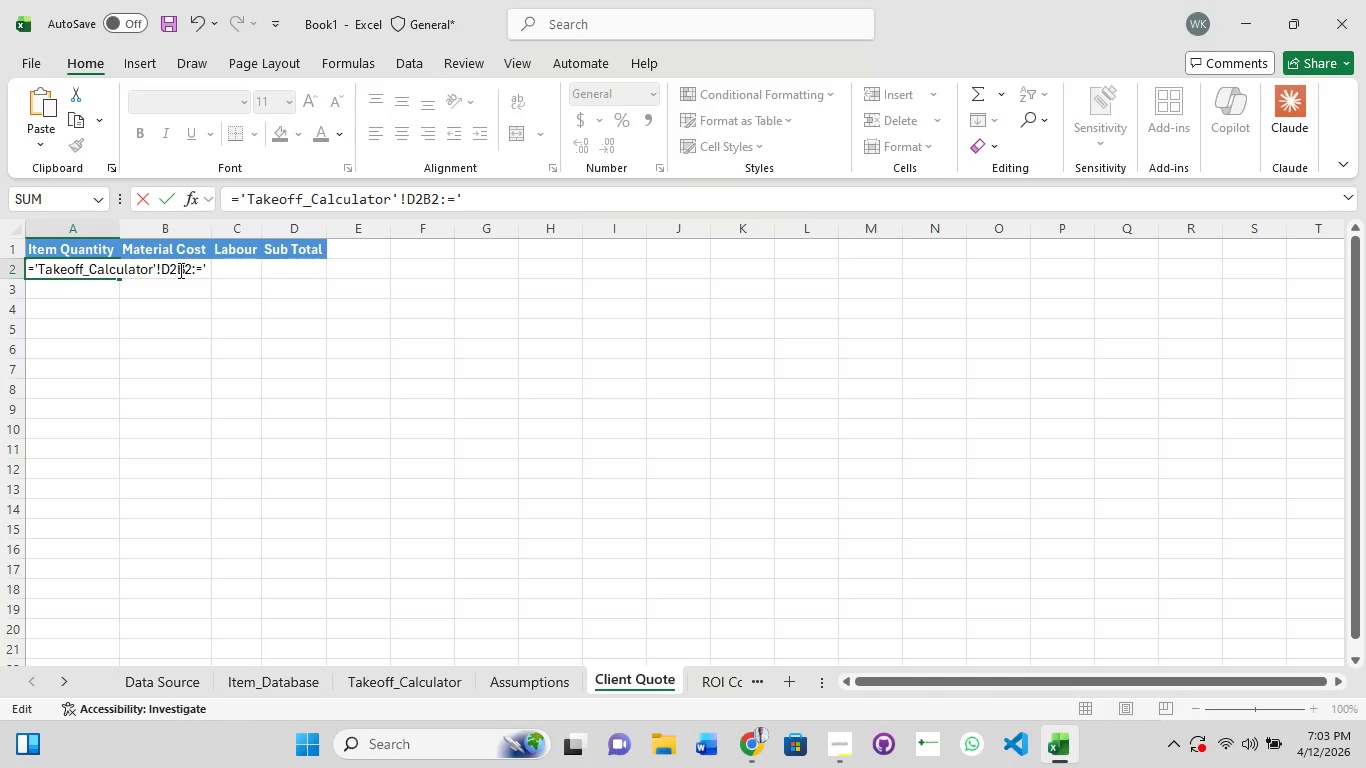 
hold_key(key=ShiftRight, duration=1.5)
 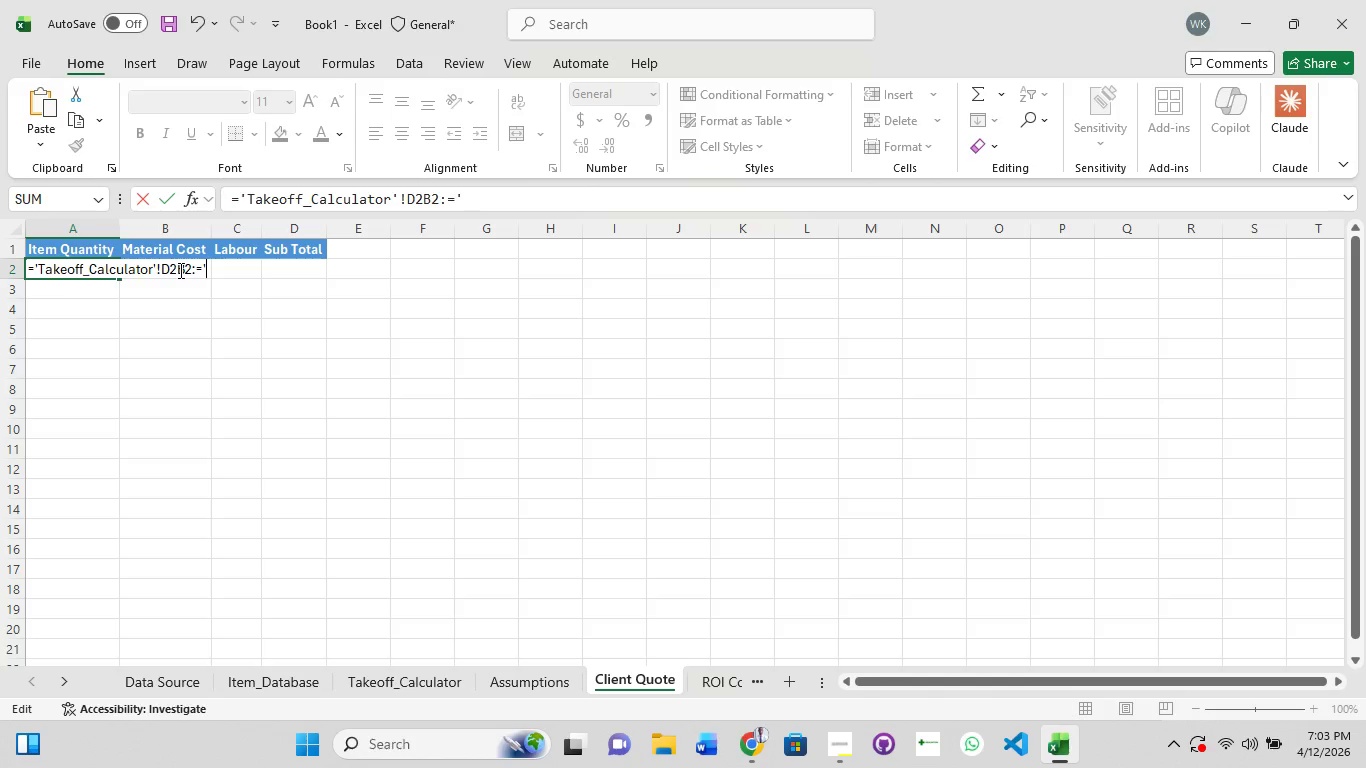 
hold_key(key=ShiftRight, duration=0.41)
 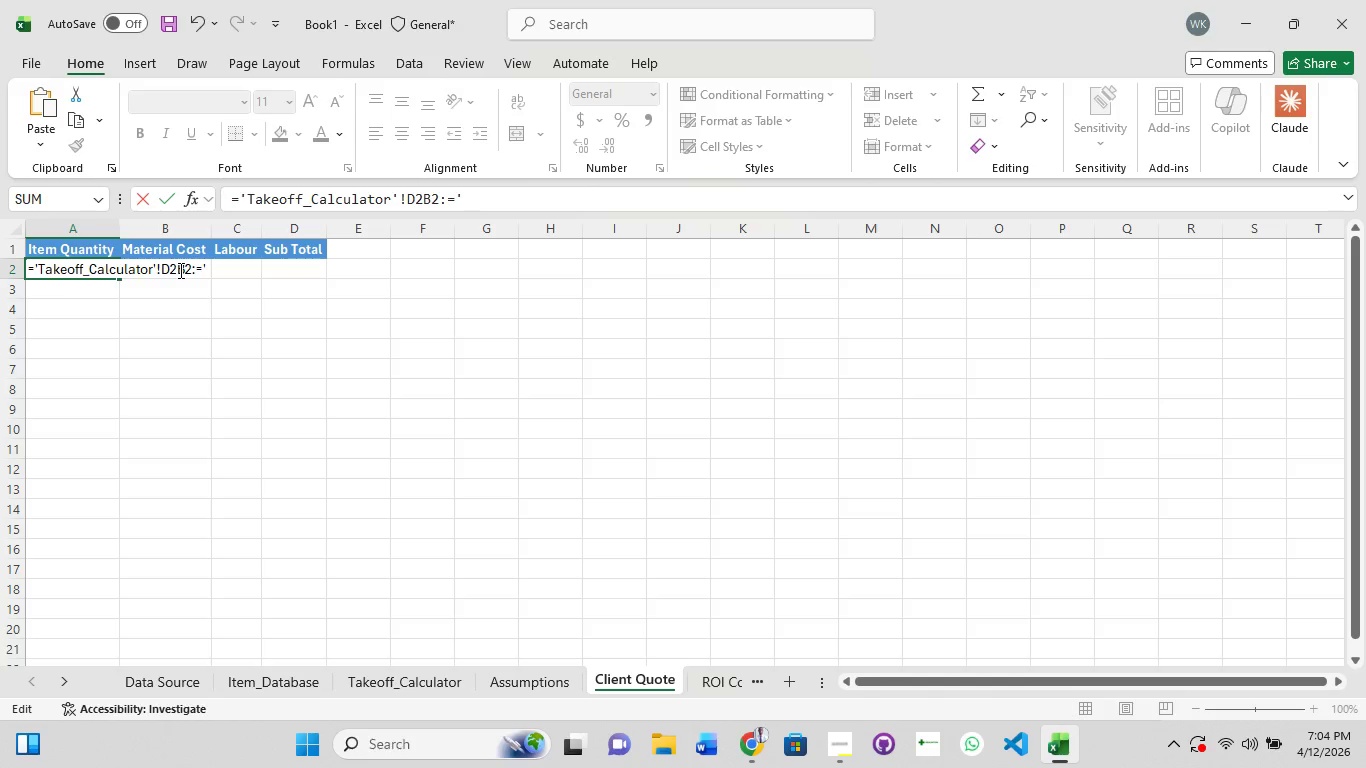 
wait(15.05)
 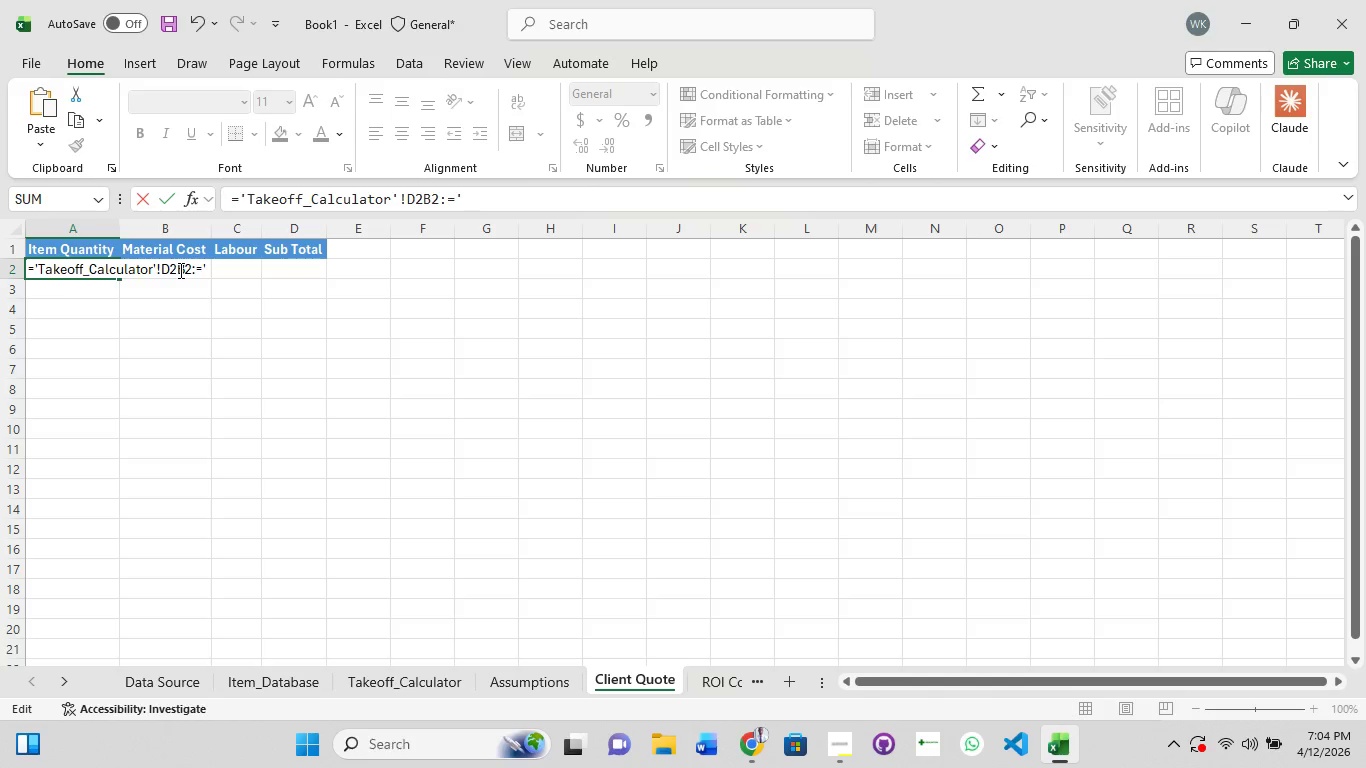 
key(Backspace)
 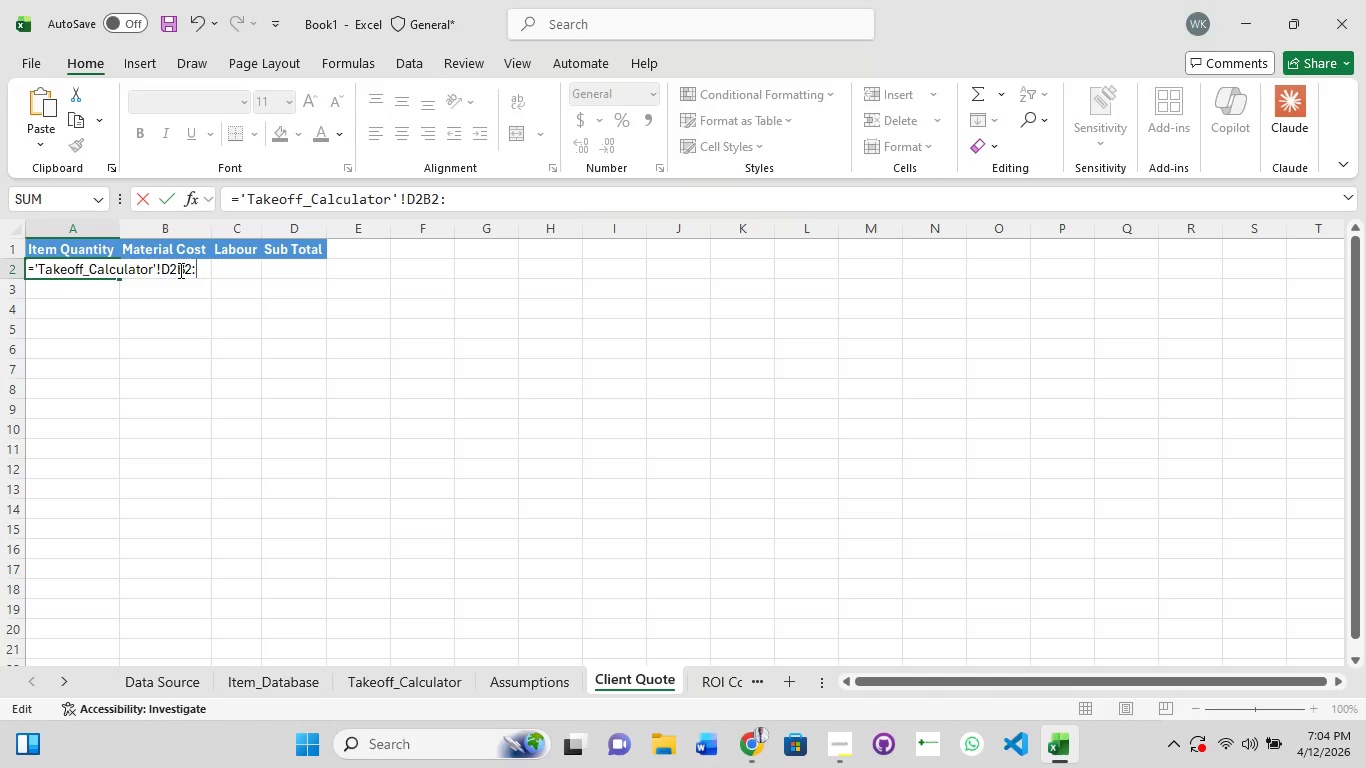 
key(Backspace)
 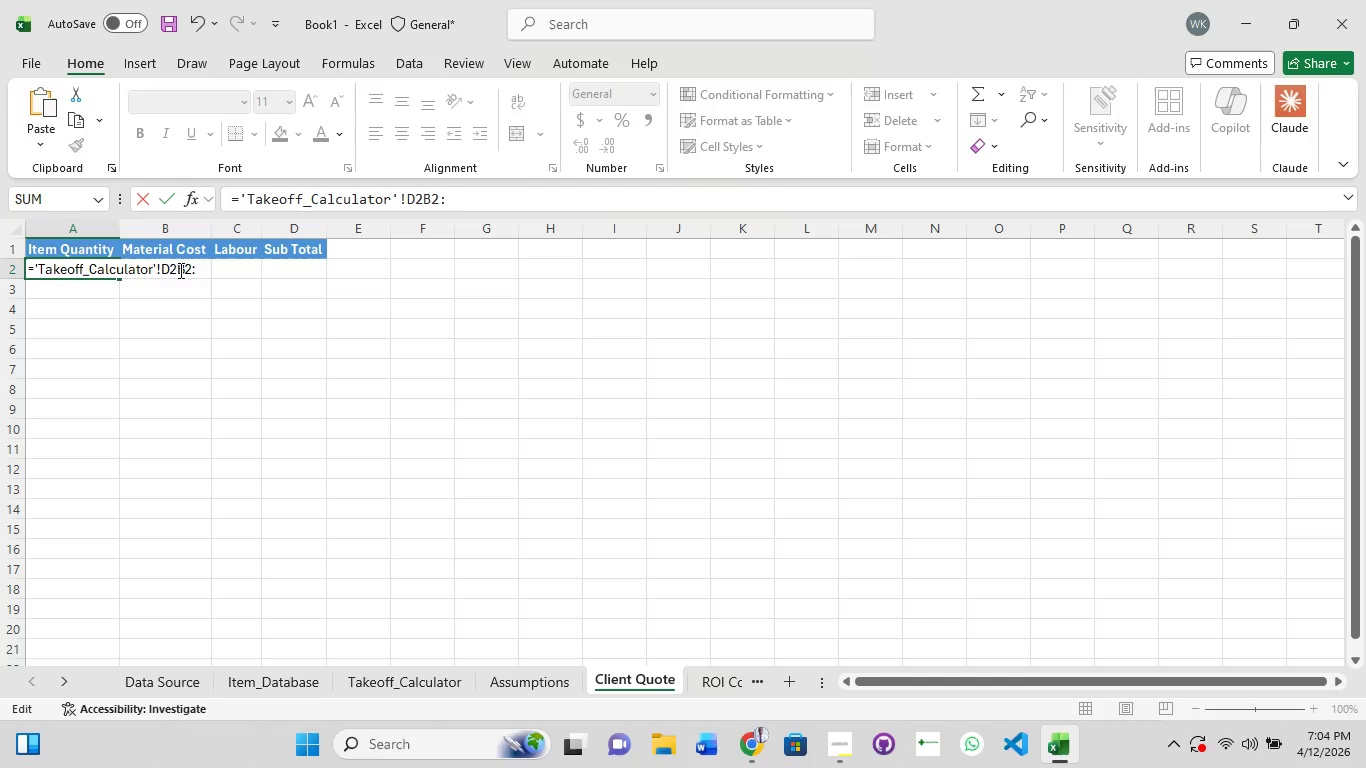 
key(Enter)
 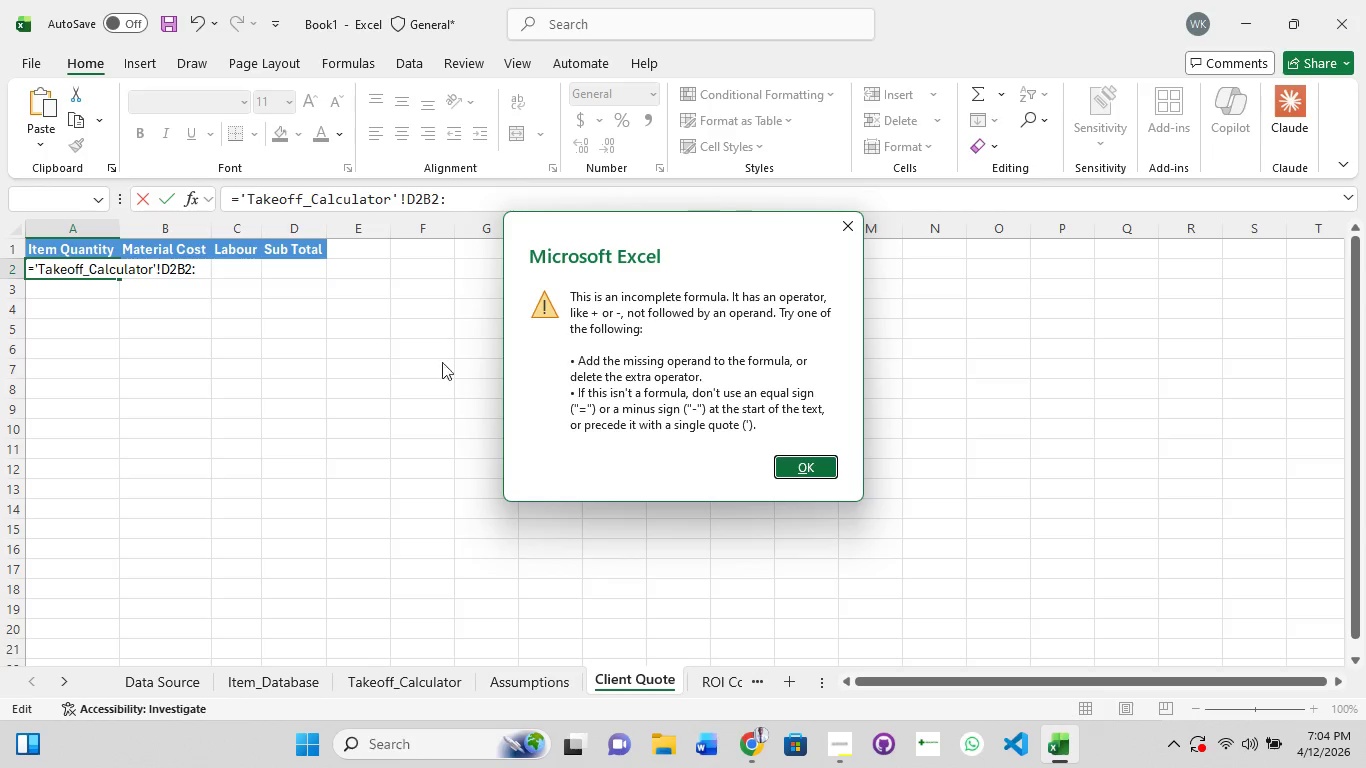 
left_click([819, 466])
 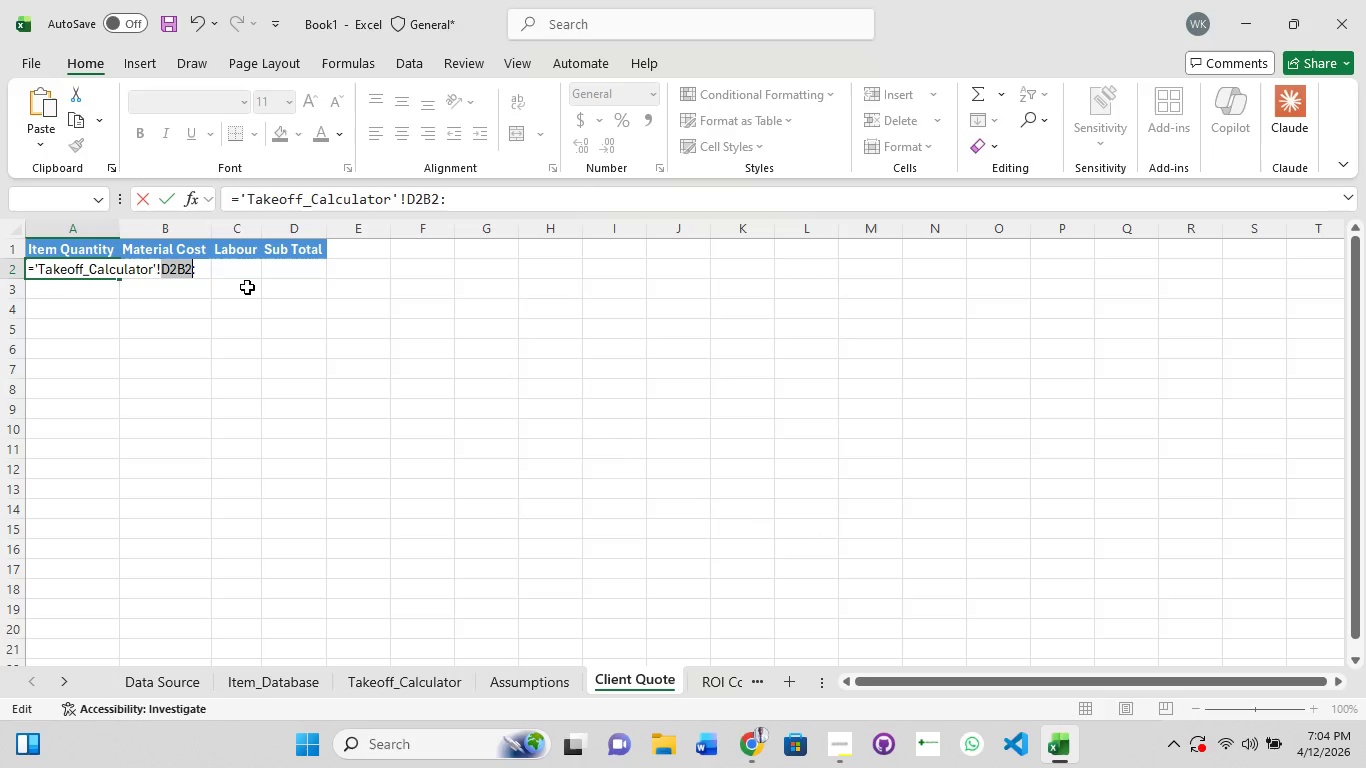 
key(ArrowRight)
 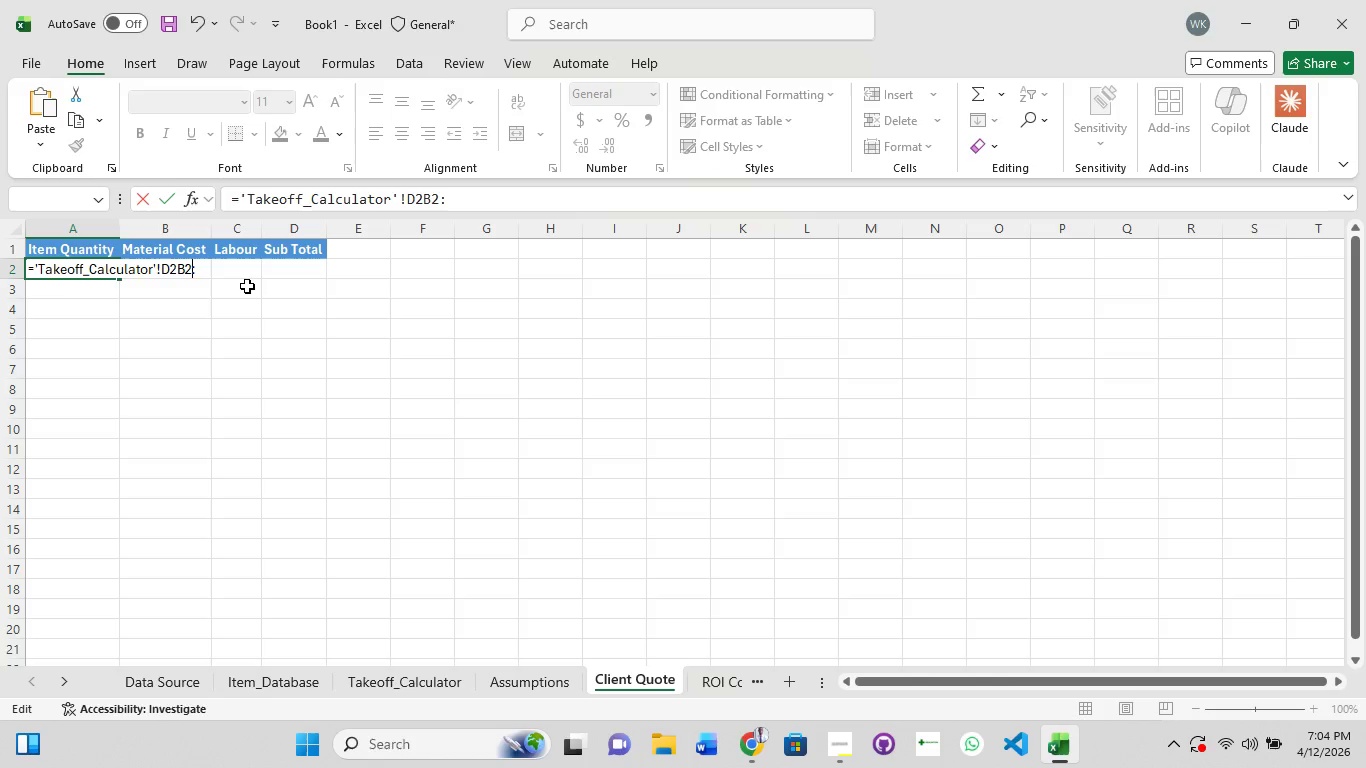 
key(Backspace)
 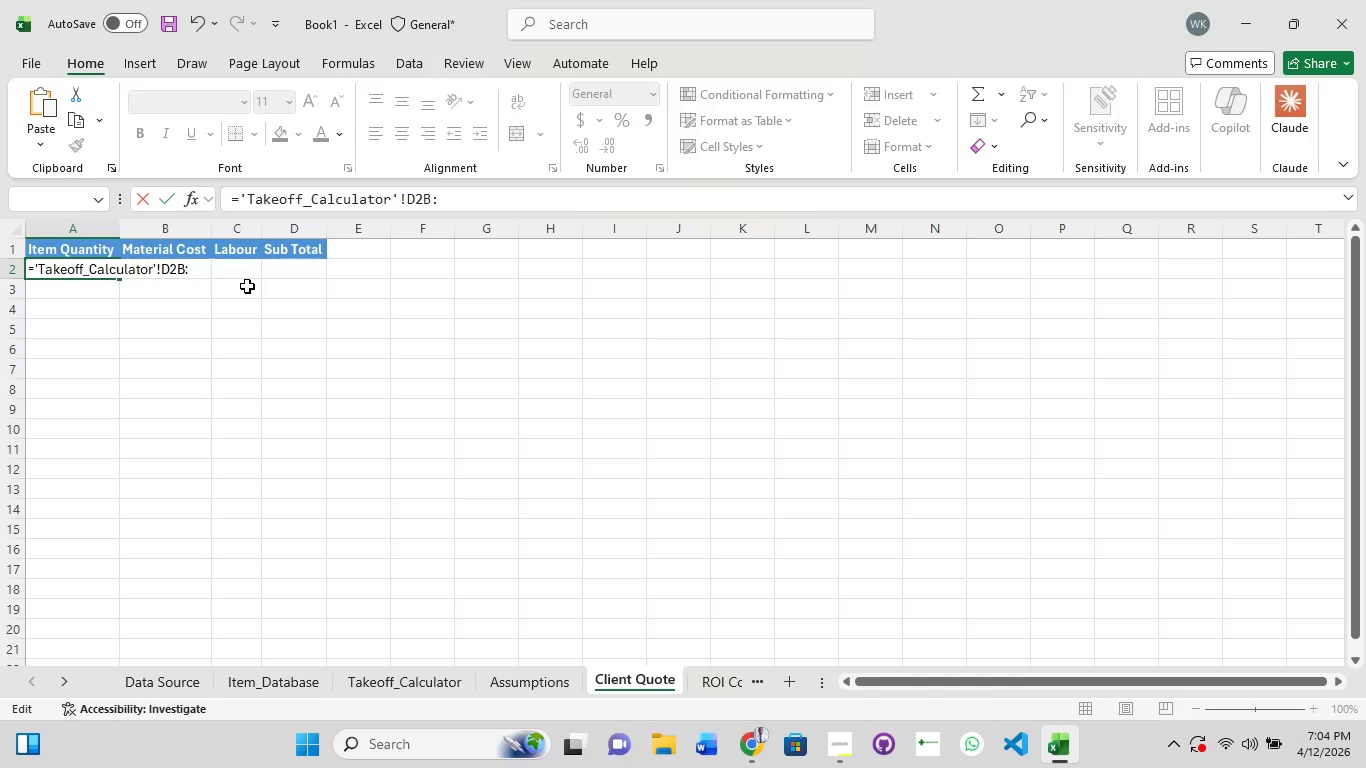 
key(Control+Z)
 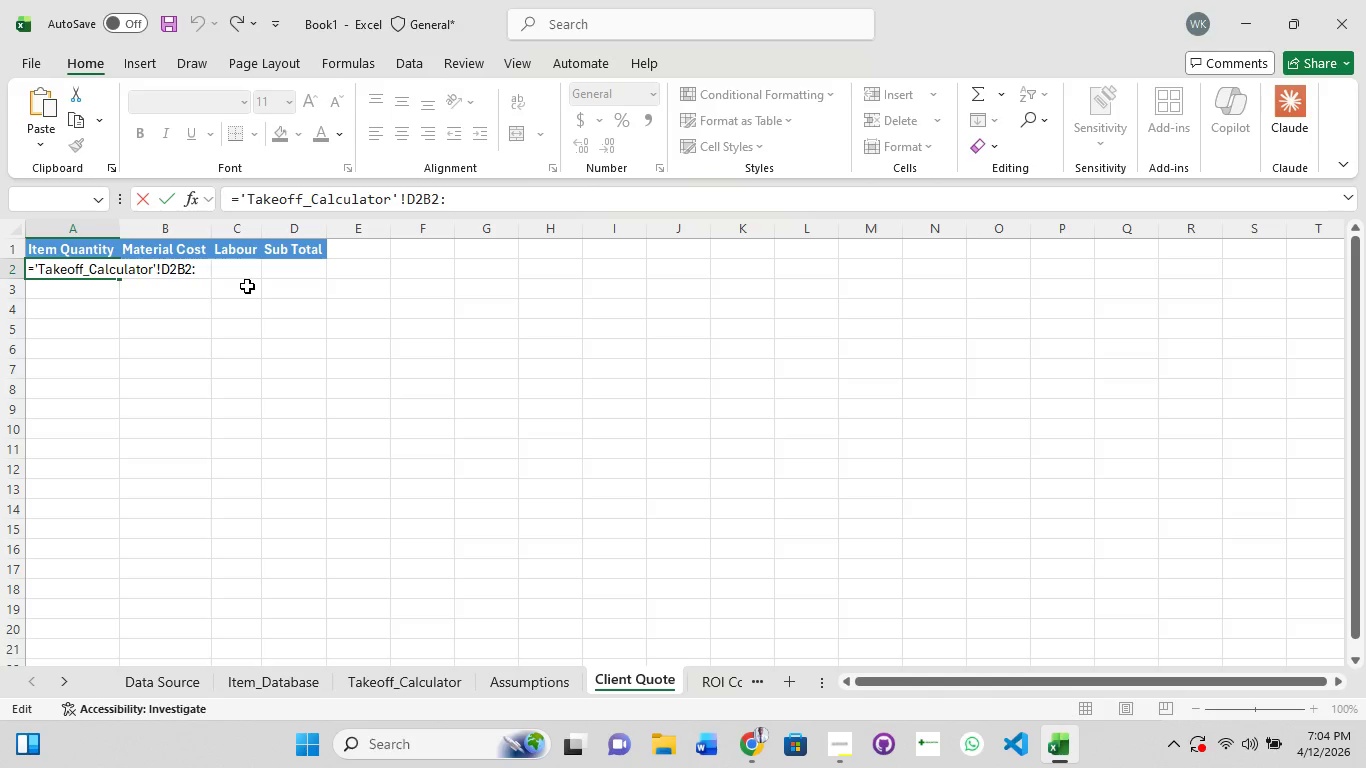 
key(ArrowRight)
 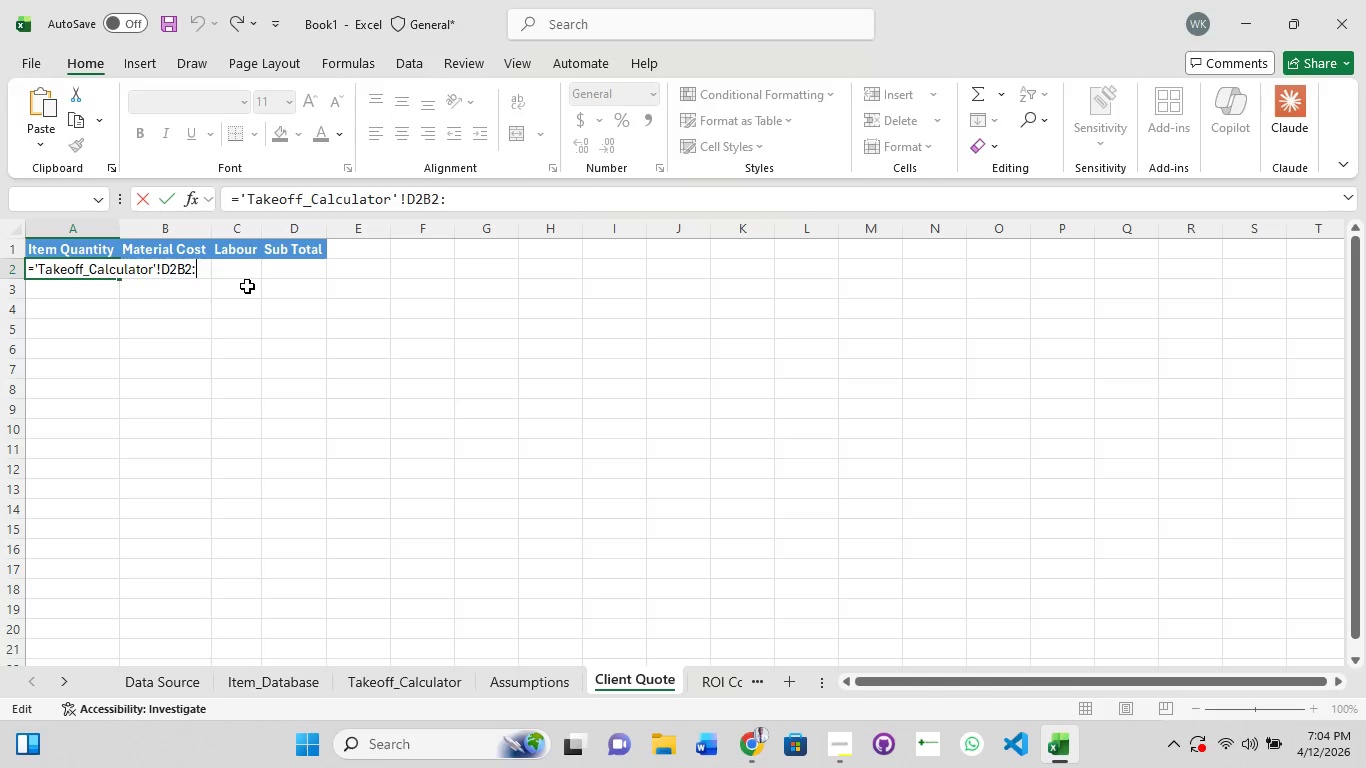 
key(Backspace)
 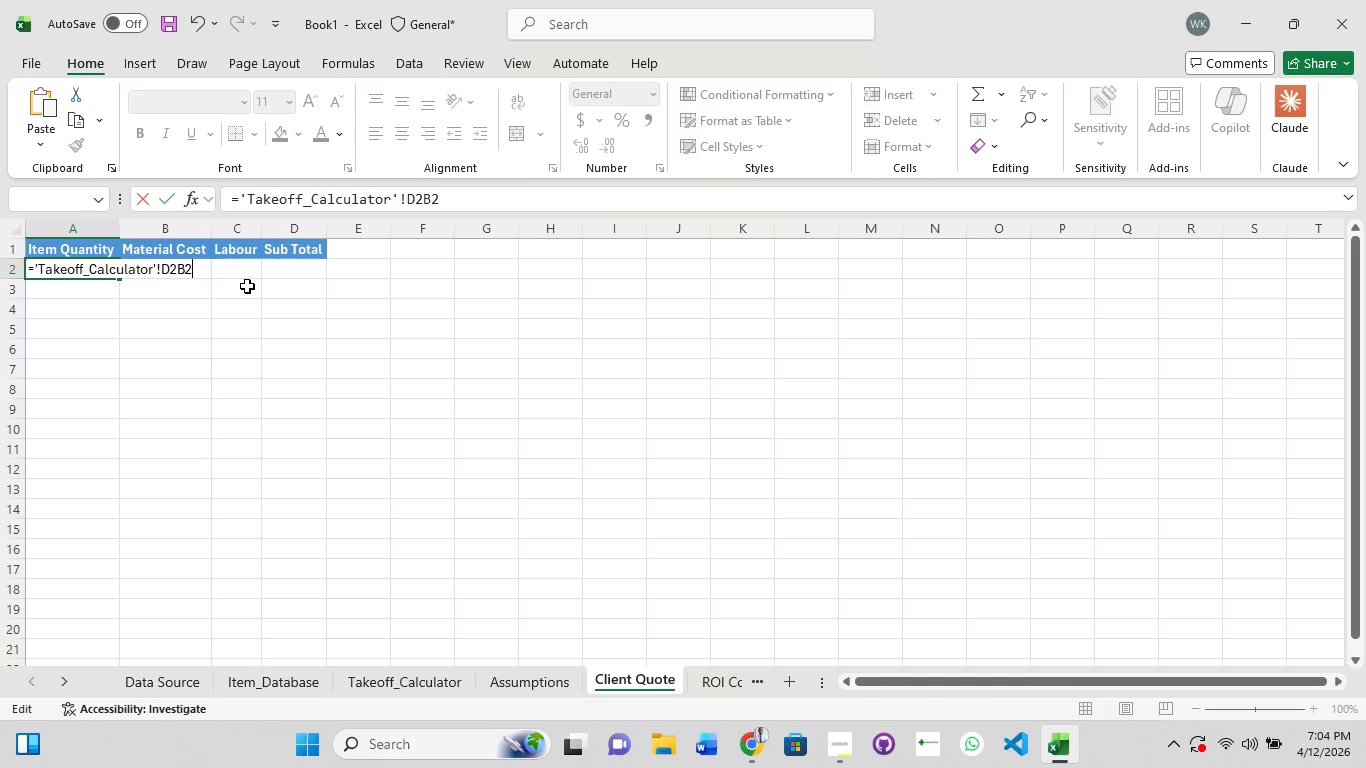 
key(ArrowLeft)
 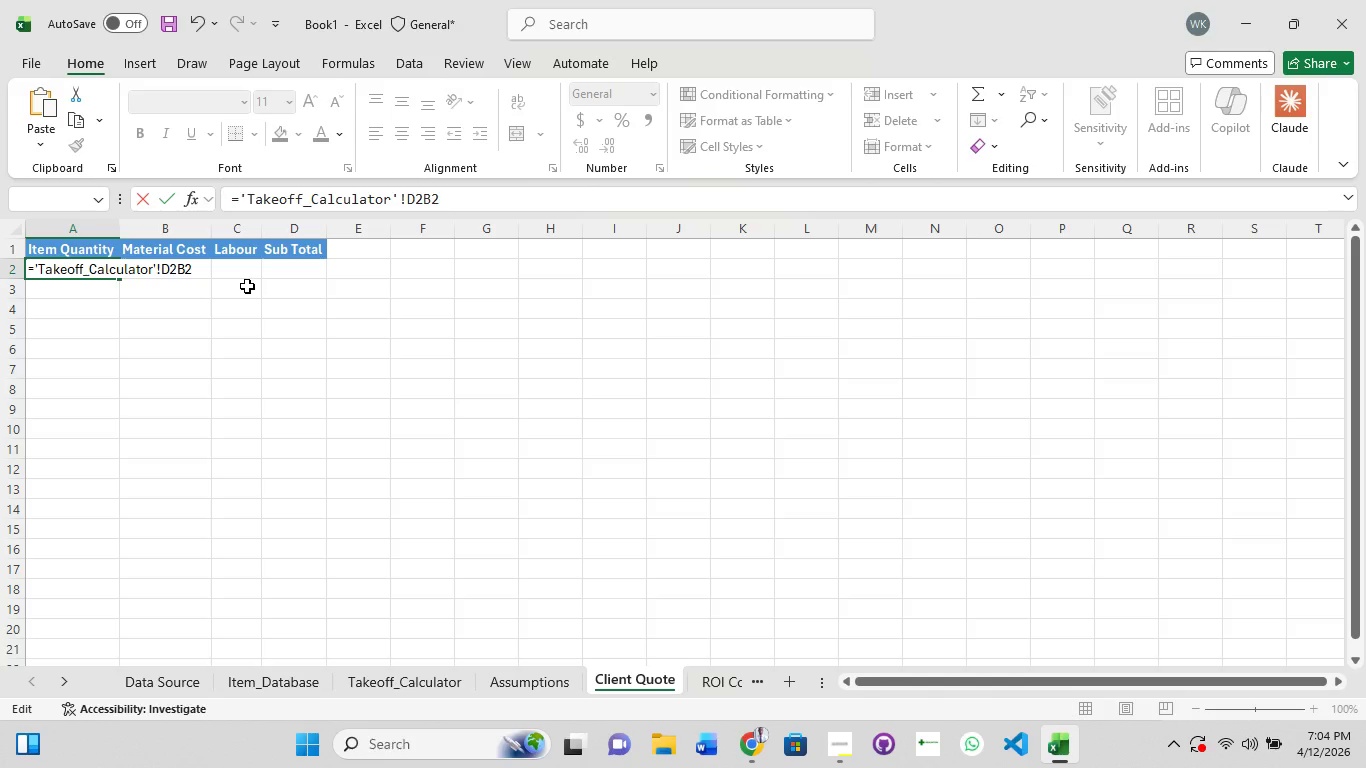 
key(ArrowLeft)
 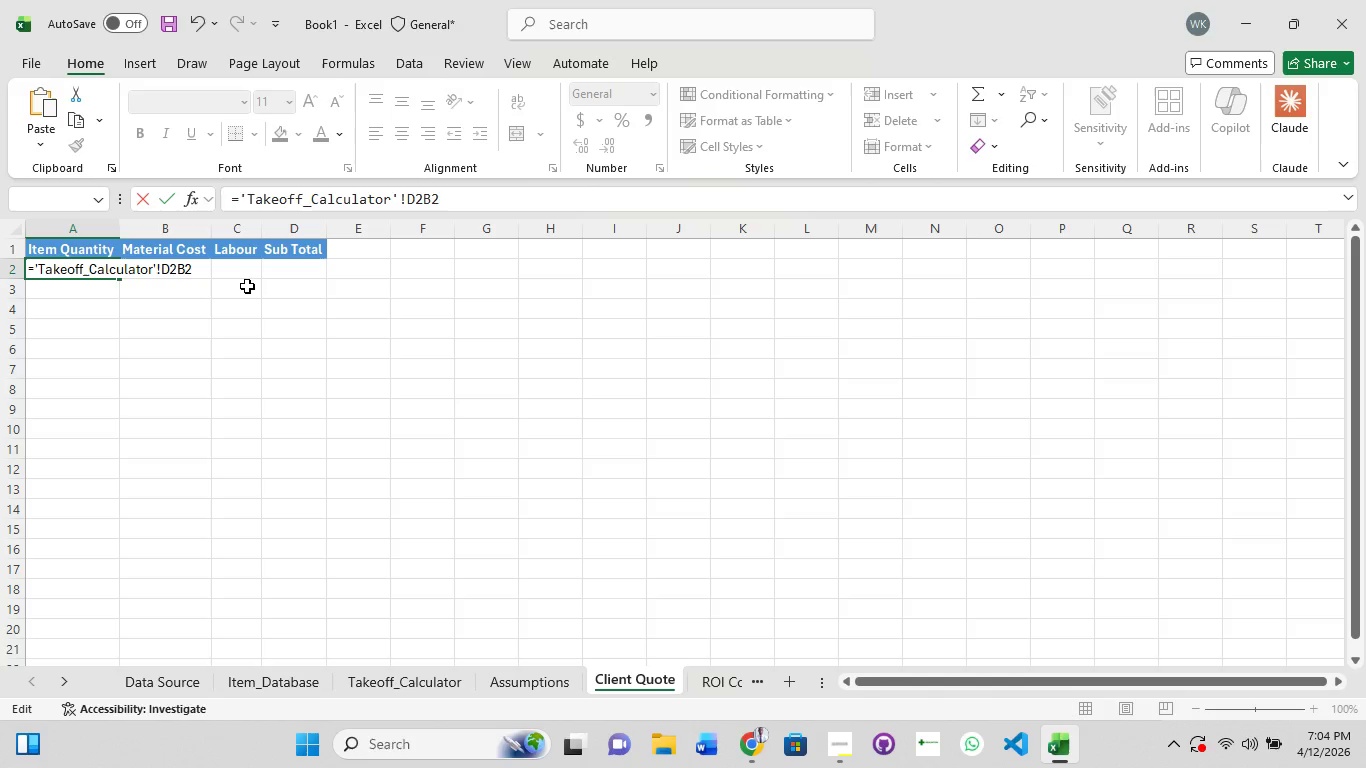 
key(Shift+Semicolon)
 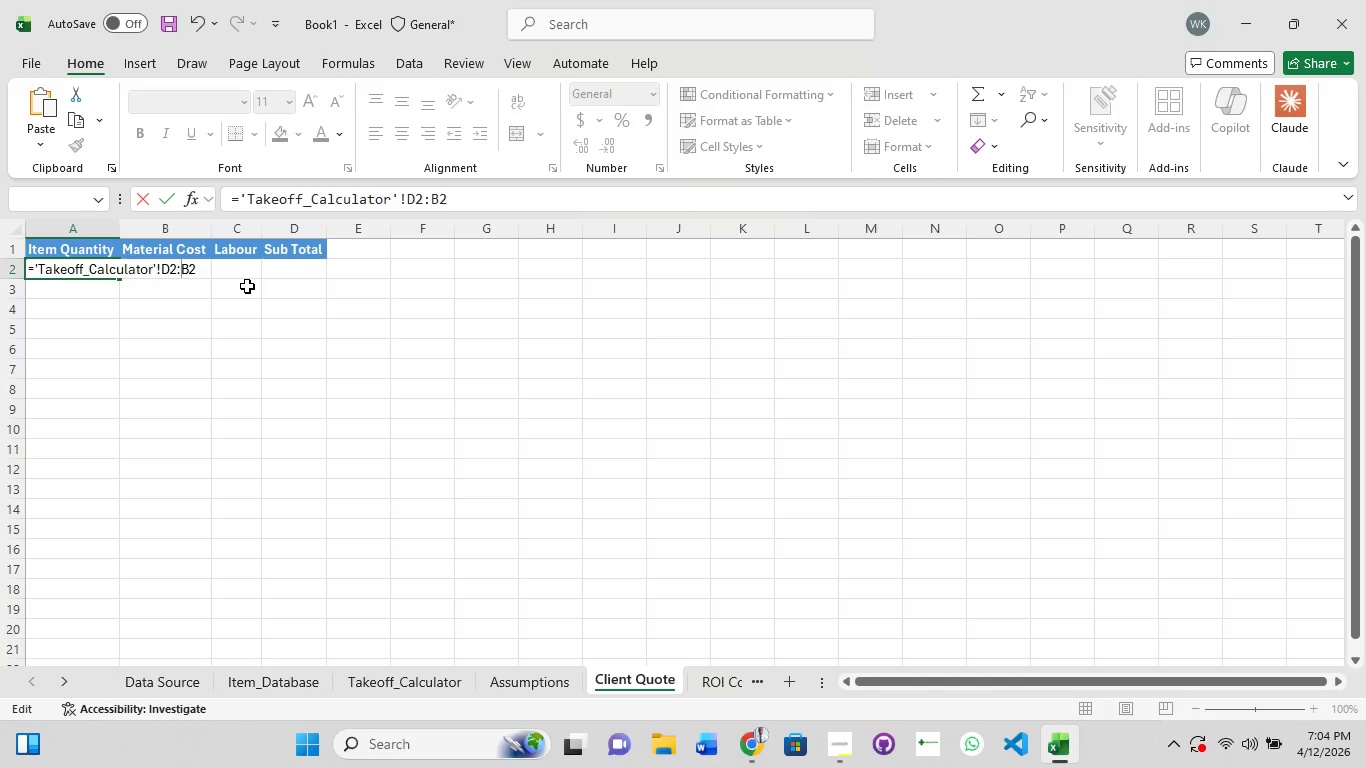 
key(Enter)
 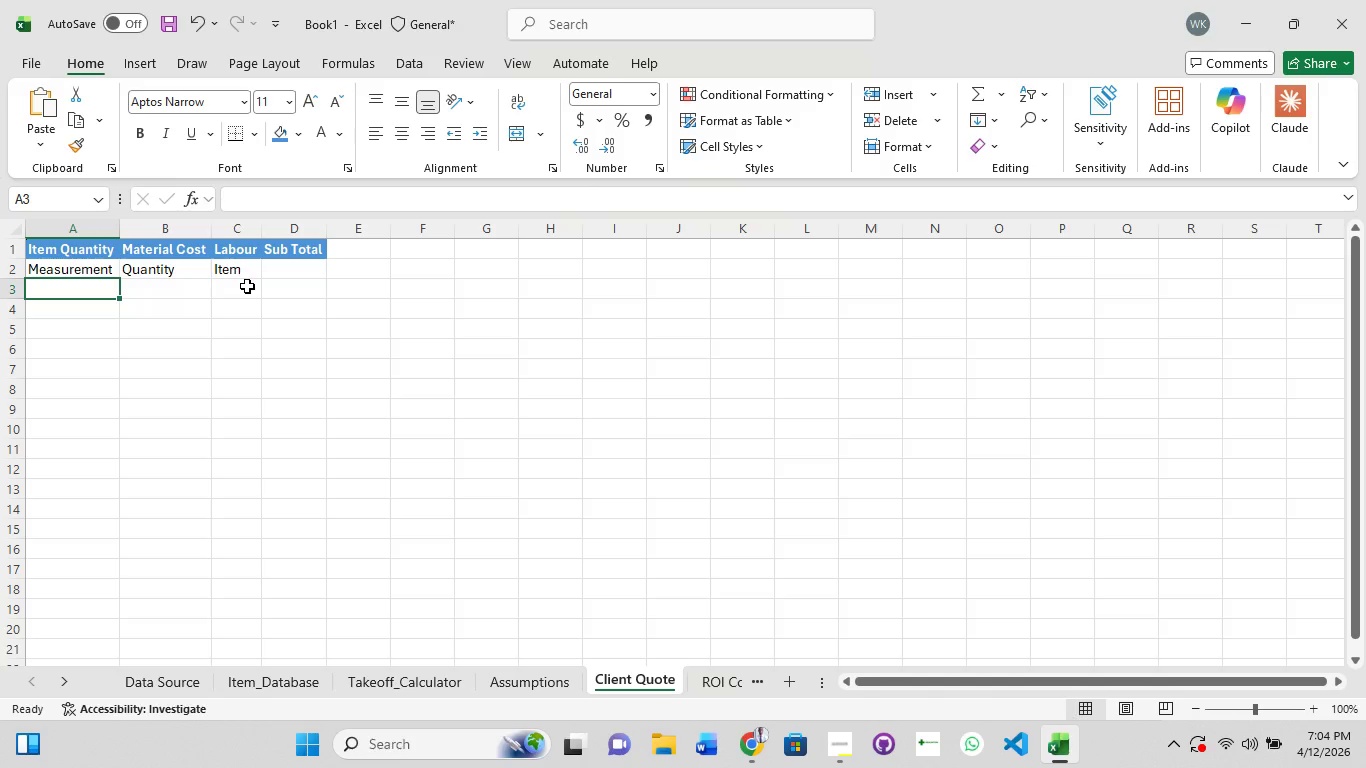 
wait(5.05)
 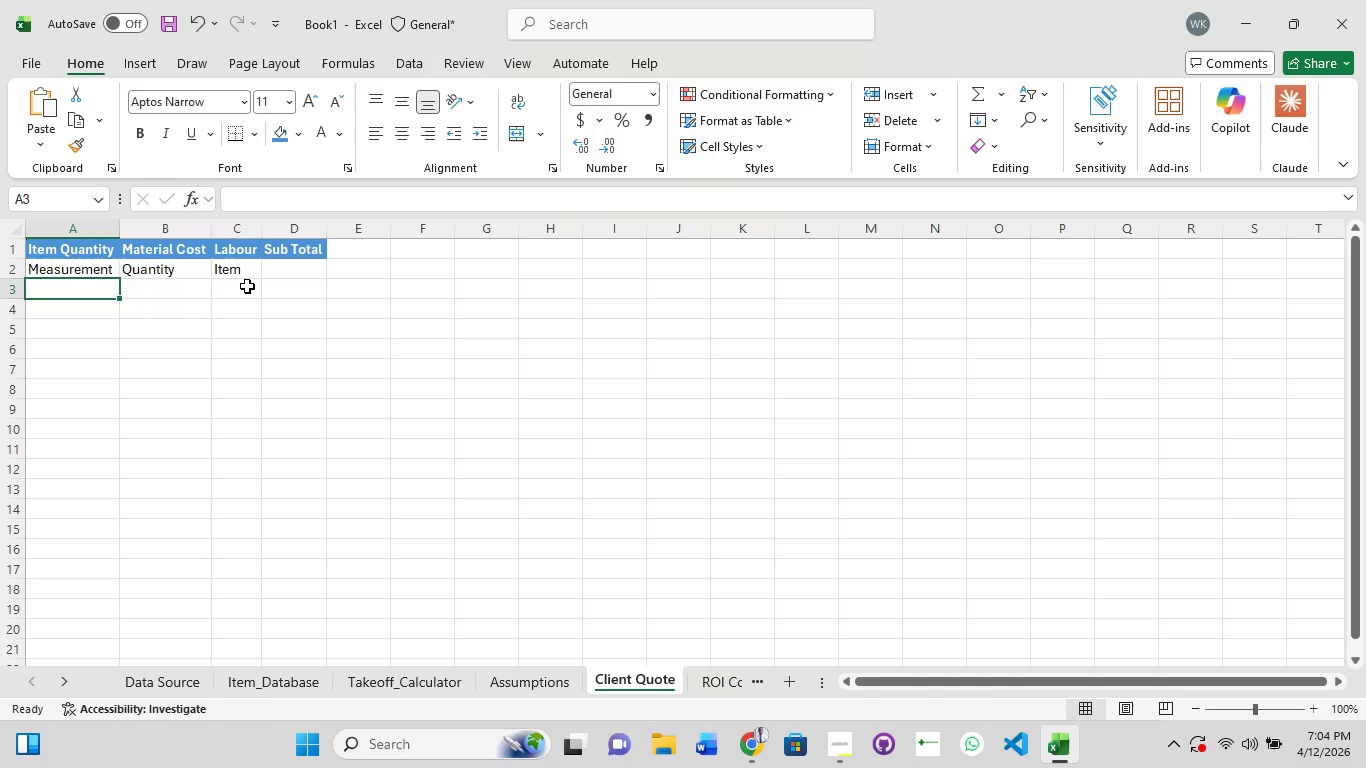 
left_click([97, 274])
 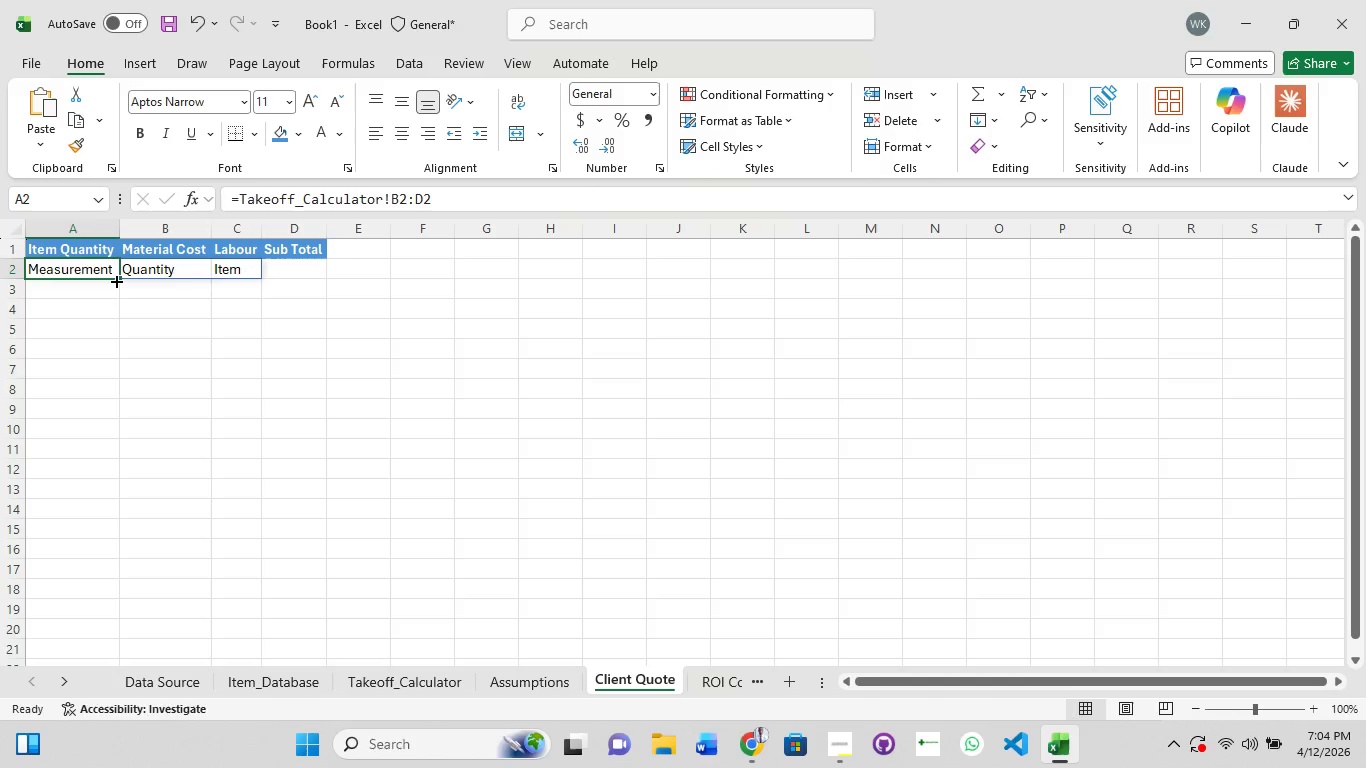 
left_click_drag(start_coordinate=[115, 280], to_coordinate=[79, 472])
 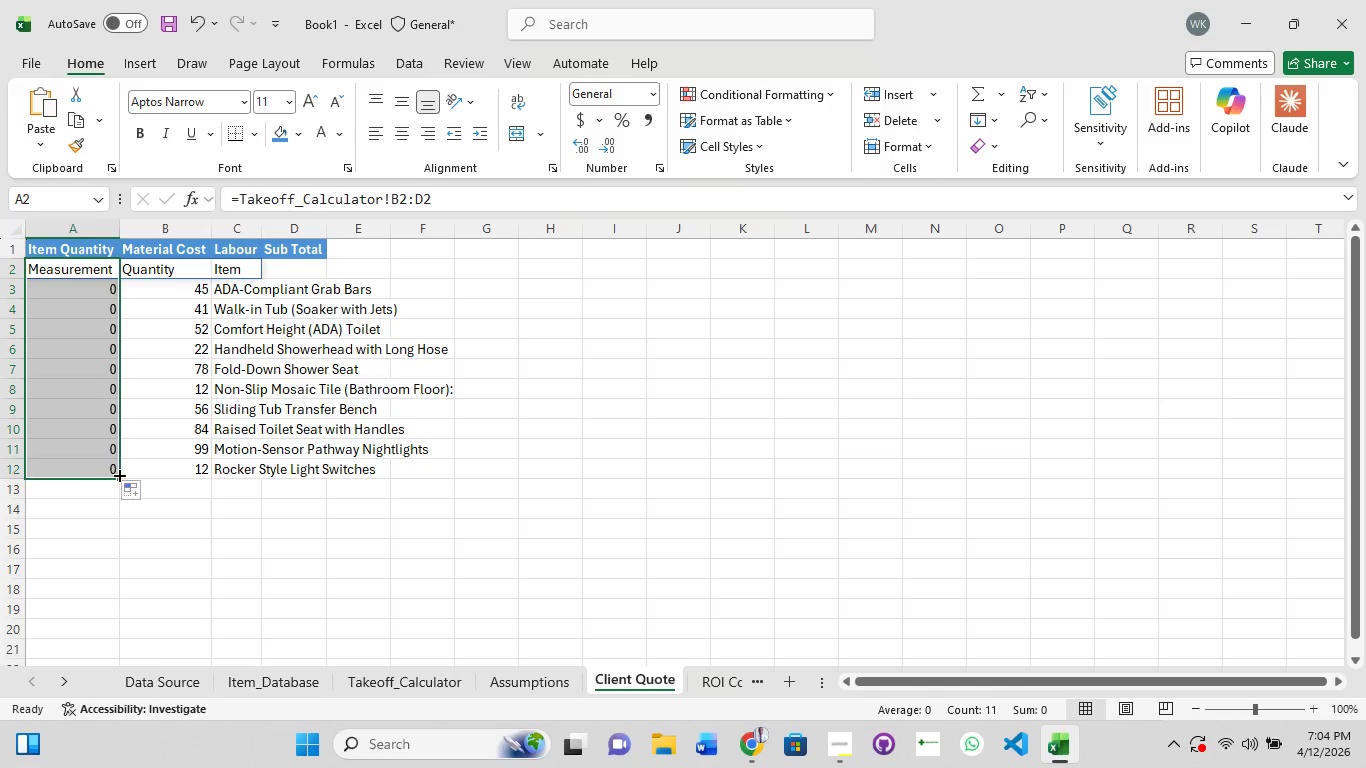 
left_click_drag(start_coordinate=[118, 476], to_coordinate=[73, 654])
 